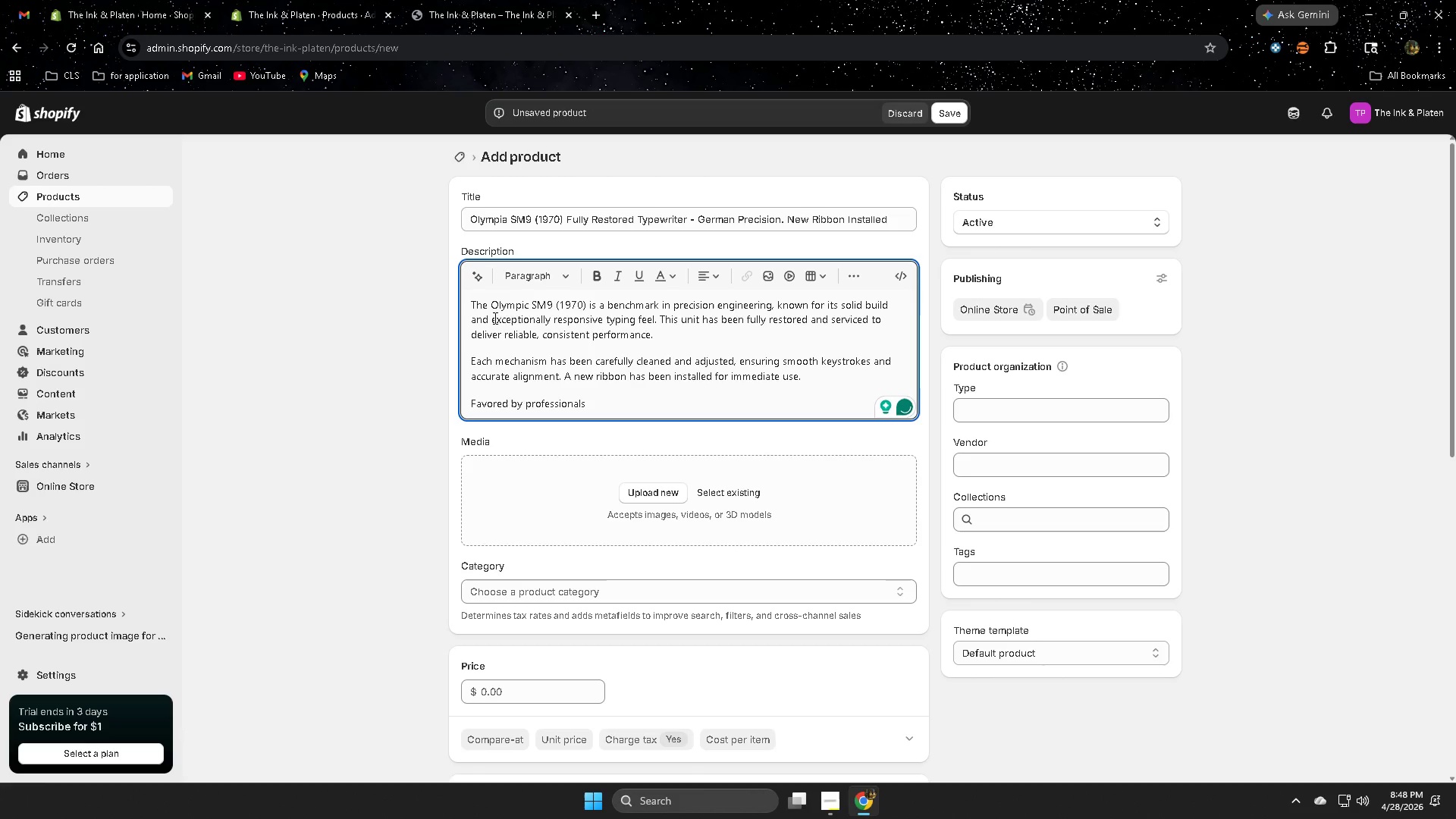 
type(and enthusiasts )
 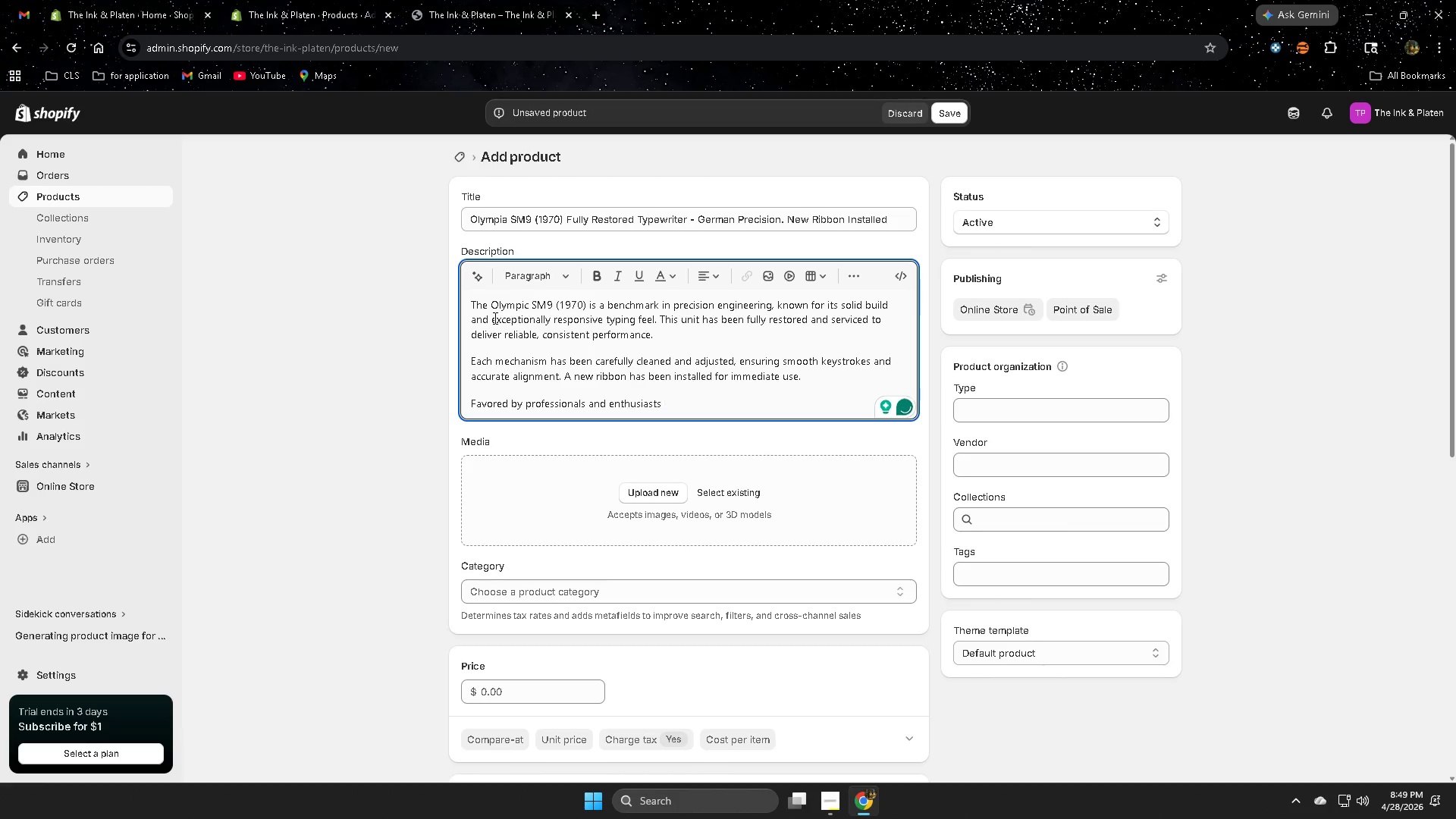 
wait(6.23)
 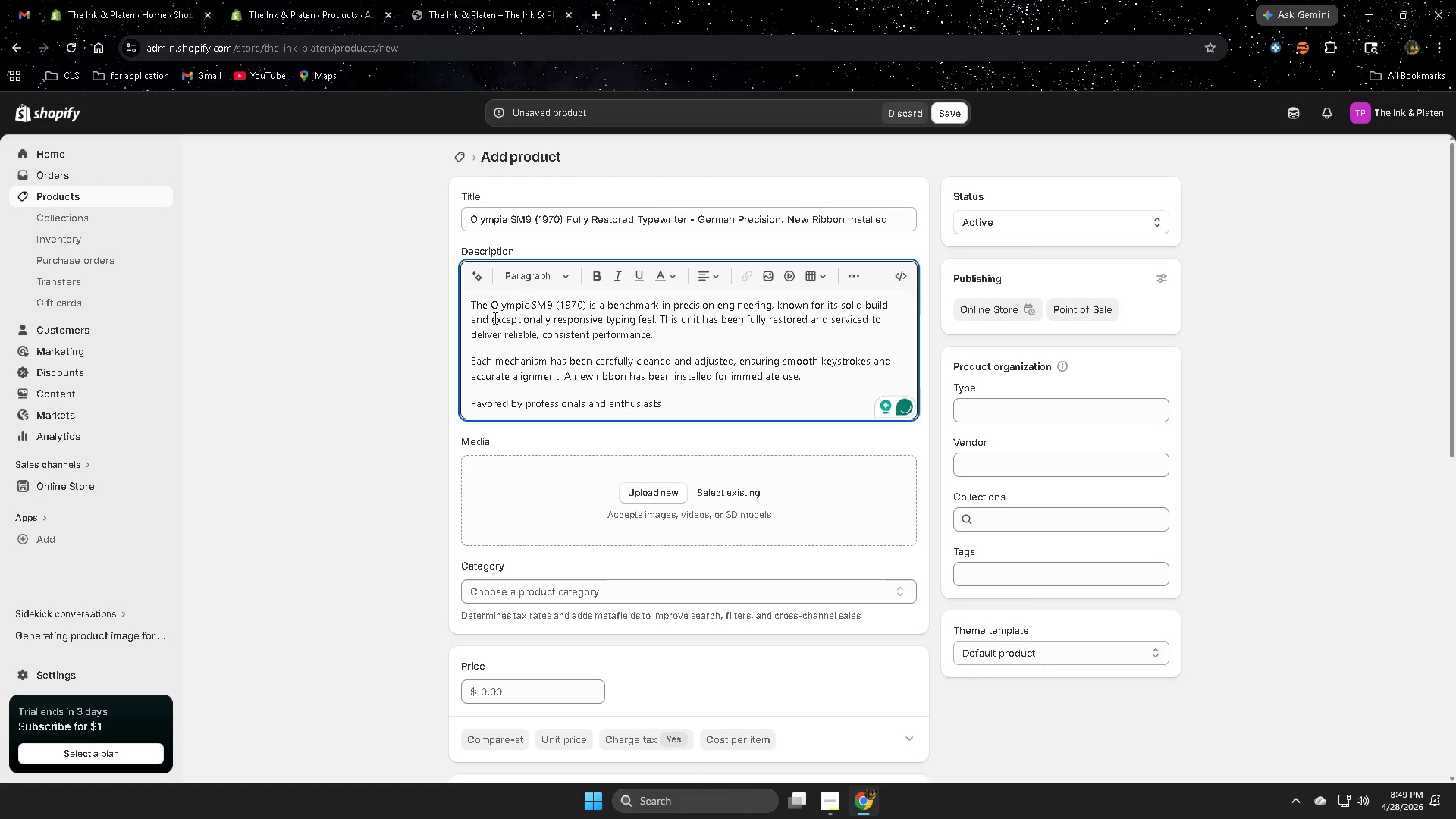 
key(Backspace)
 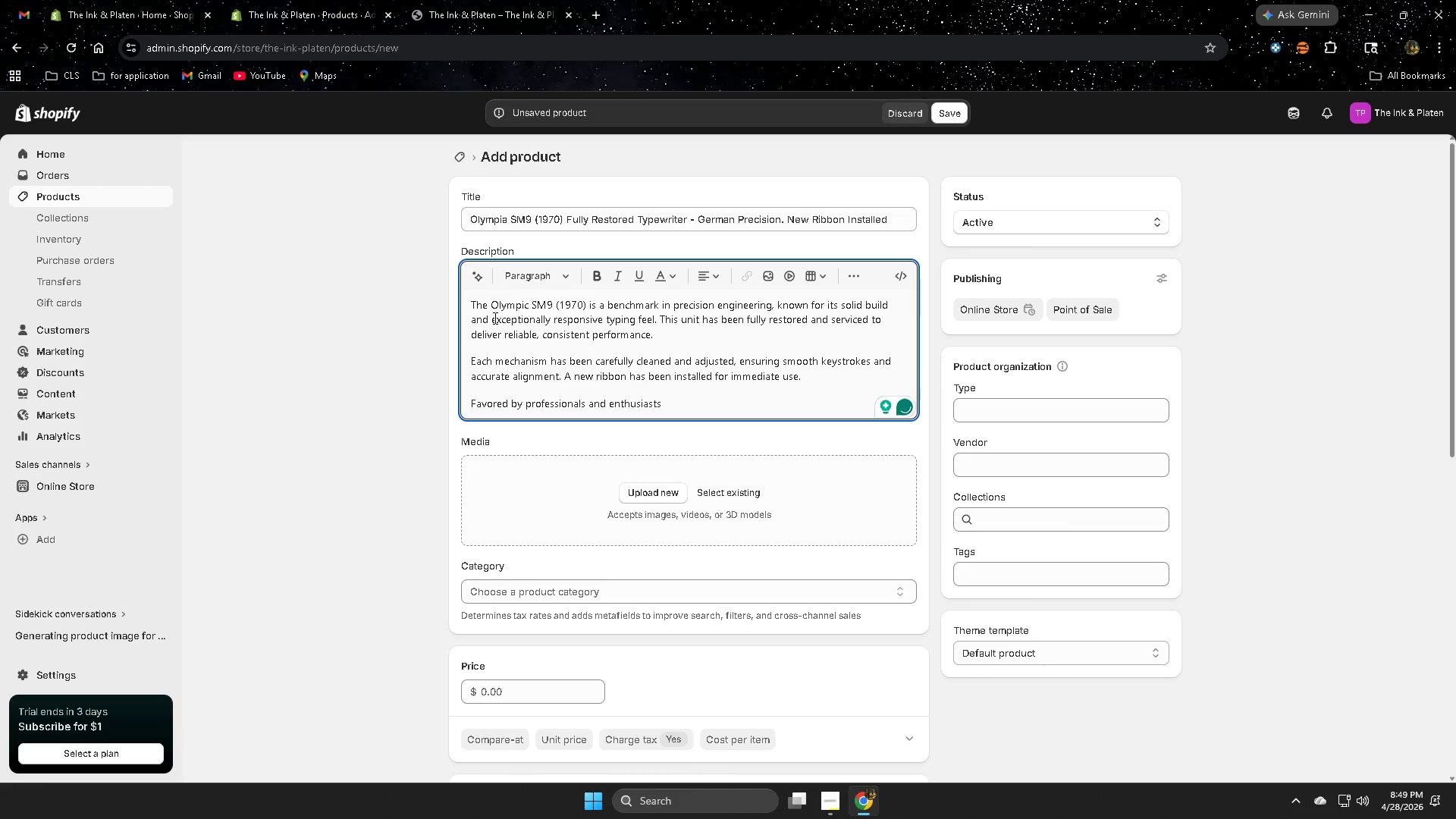 
key(Comma)
 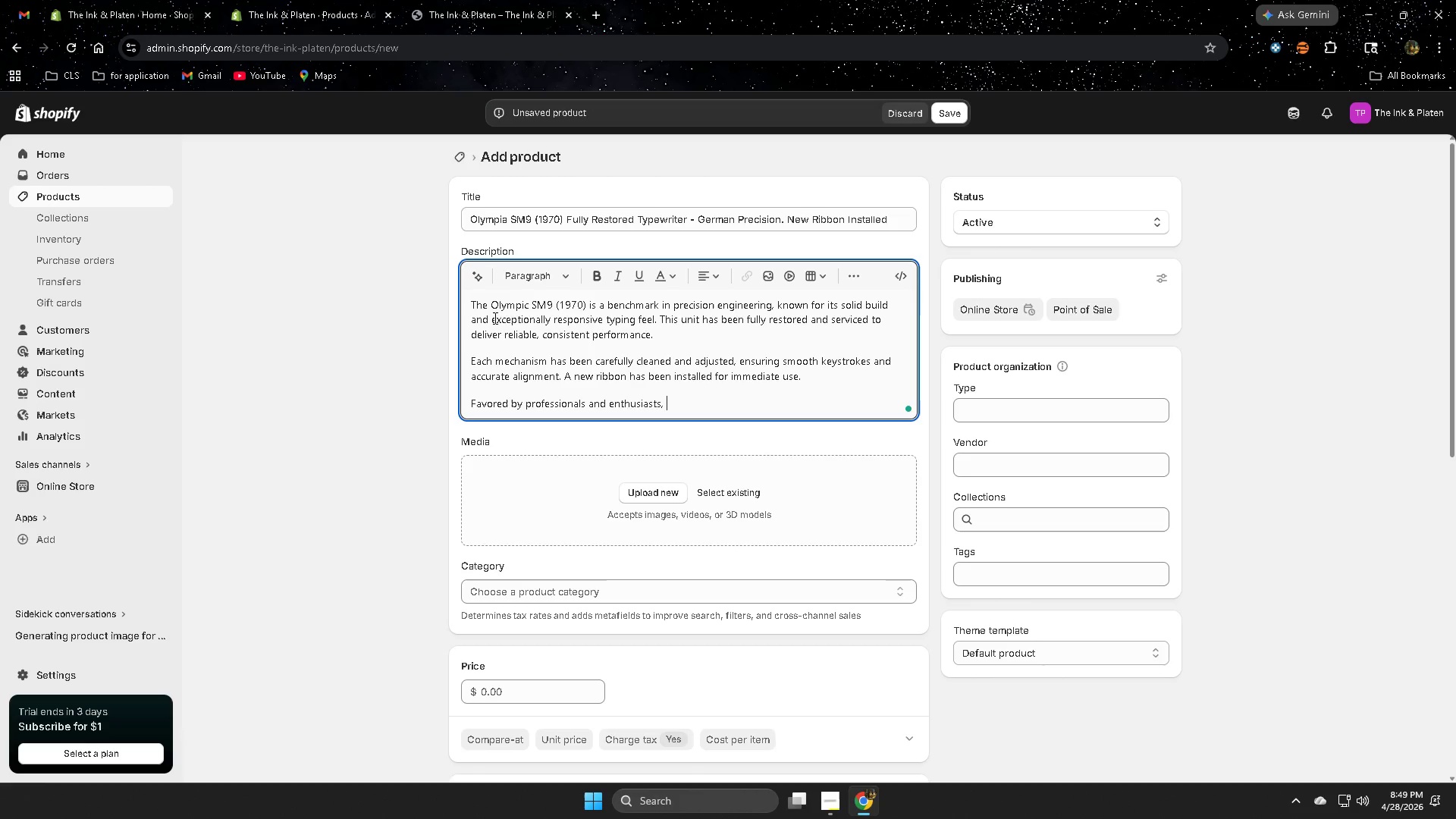 
key(Space)
 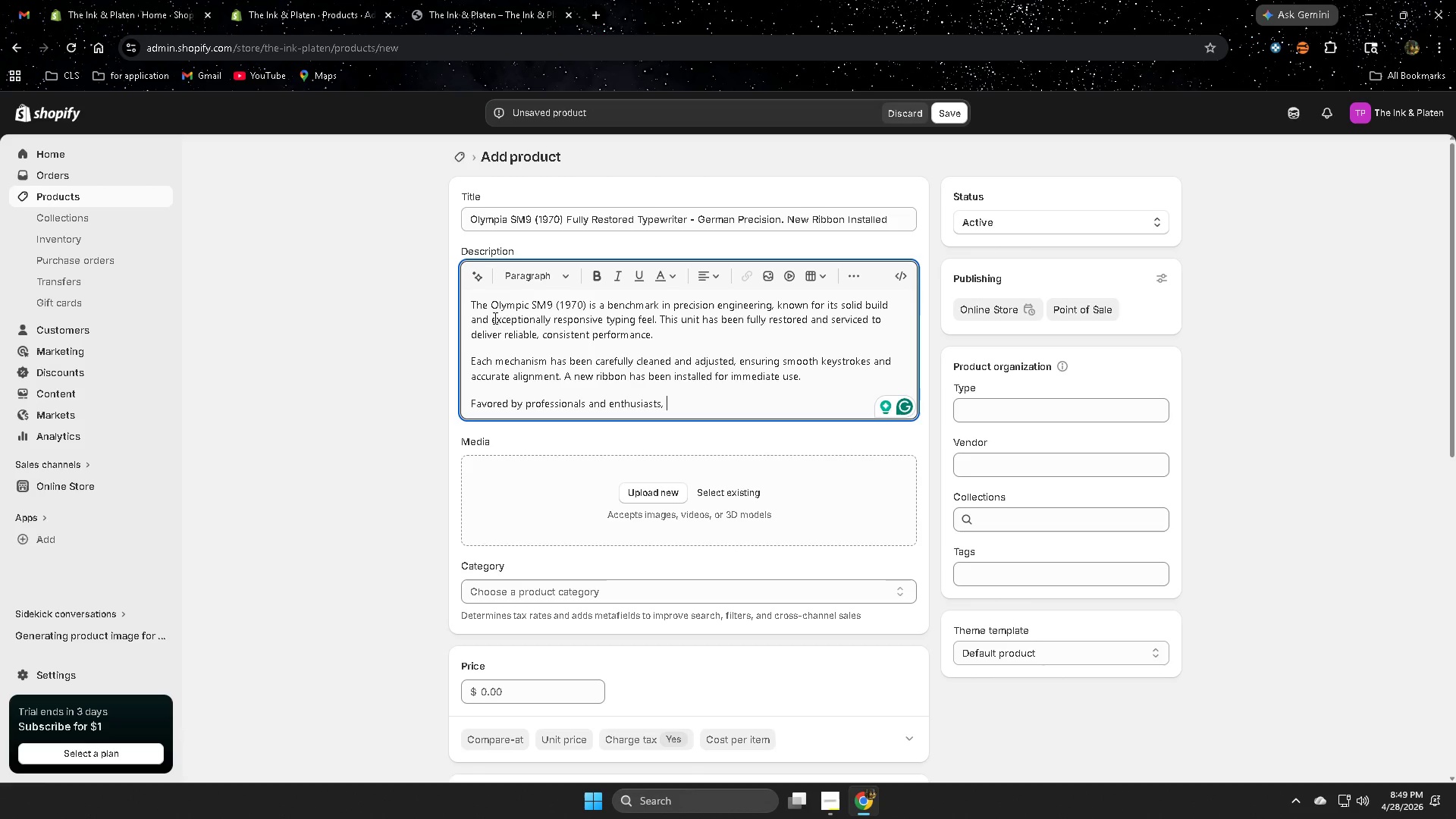 
wait(48.55)
 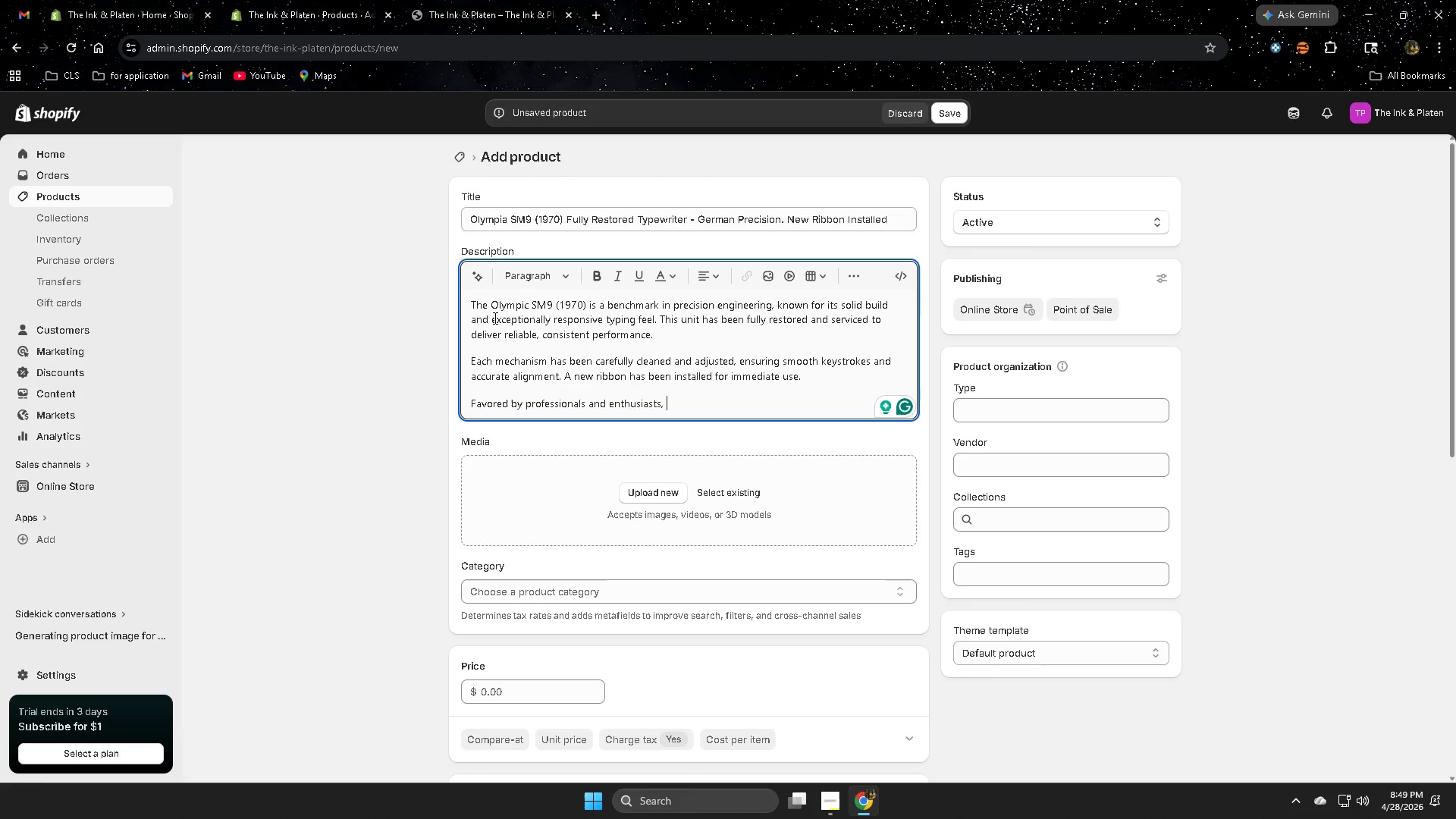 
type(the SM9 )
 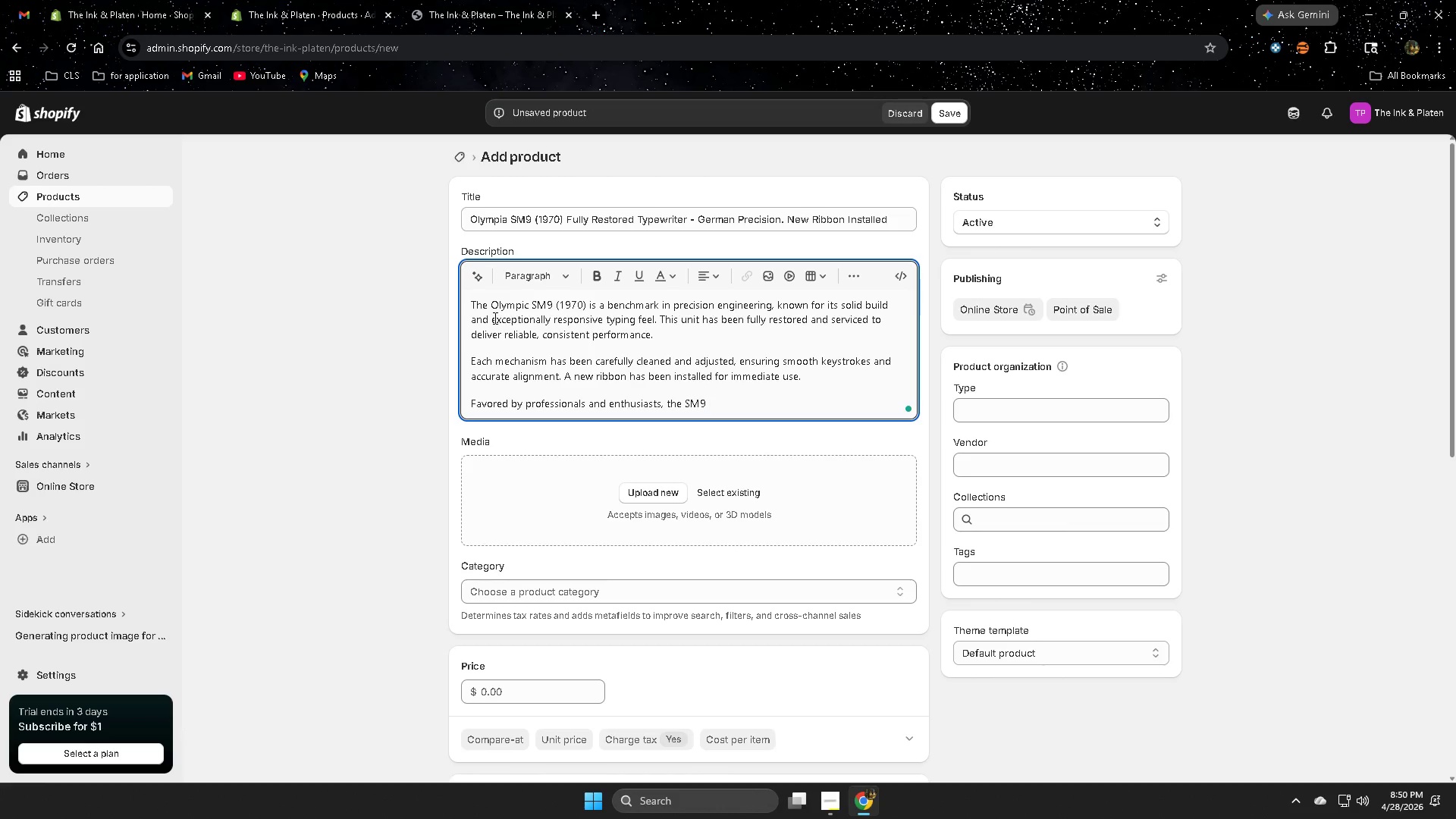 
type(is ideal for those )
 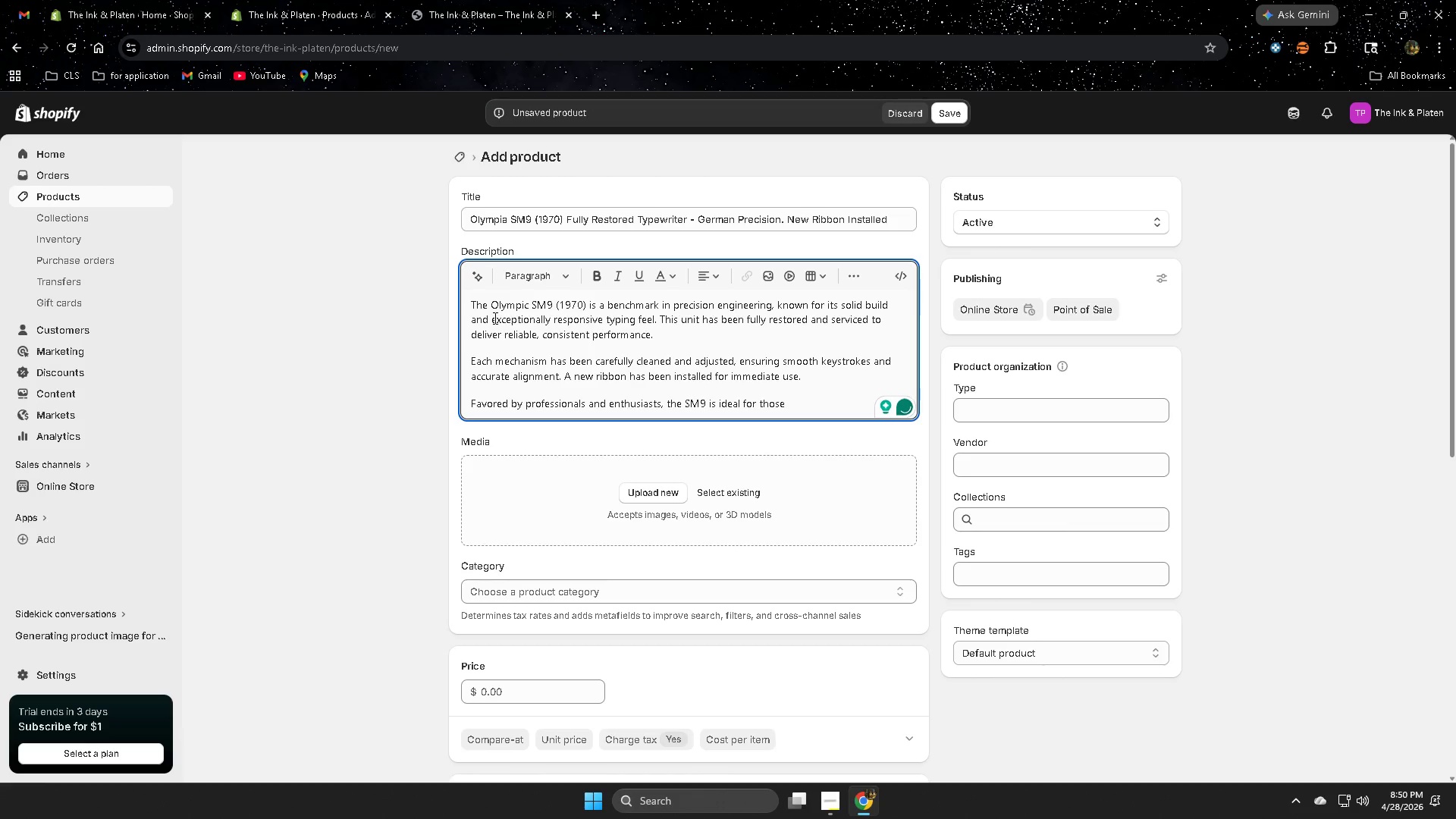 
wait(5.14)
 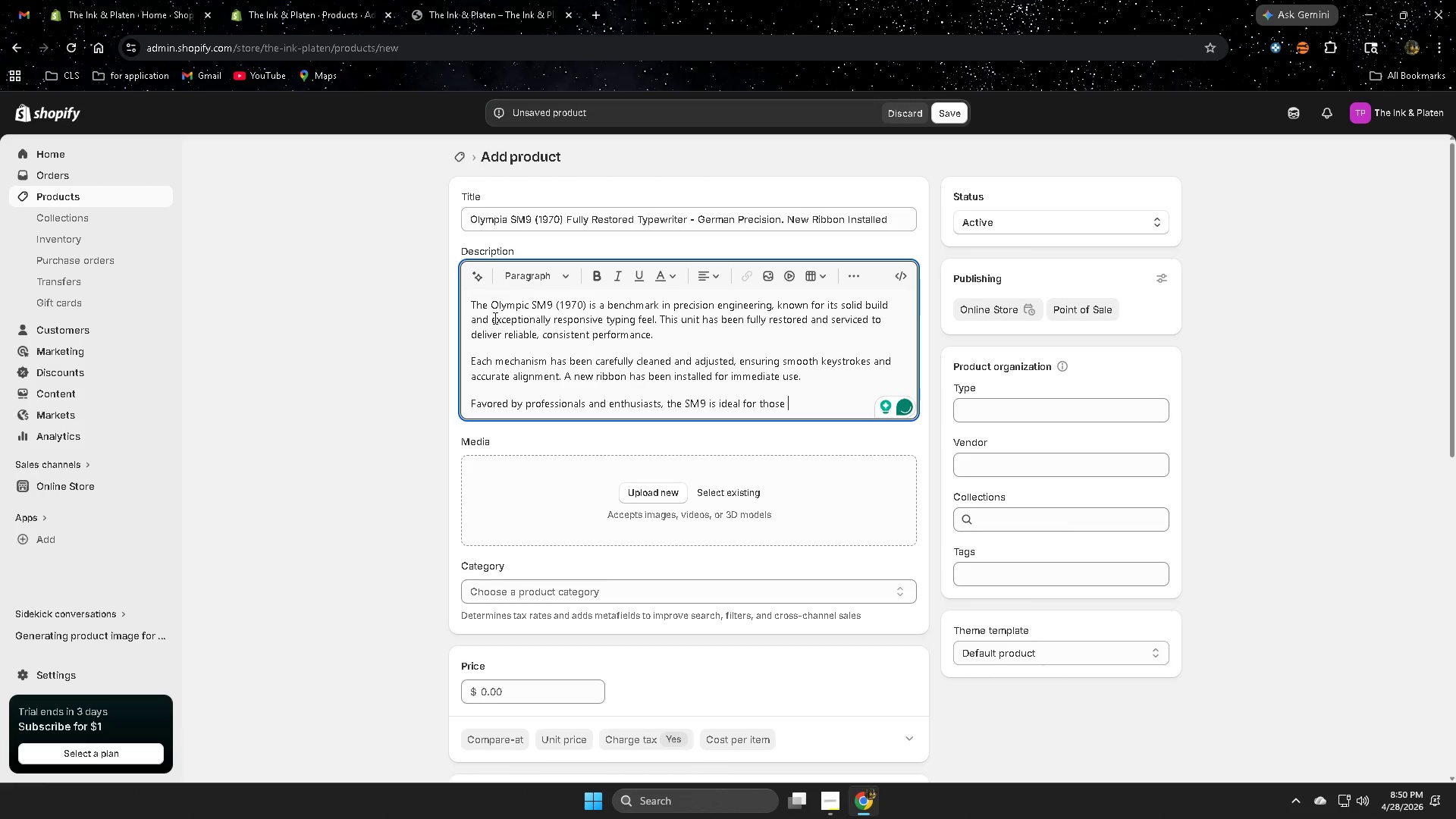 
type(seeking )
 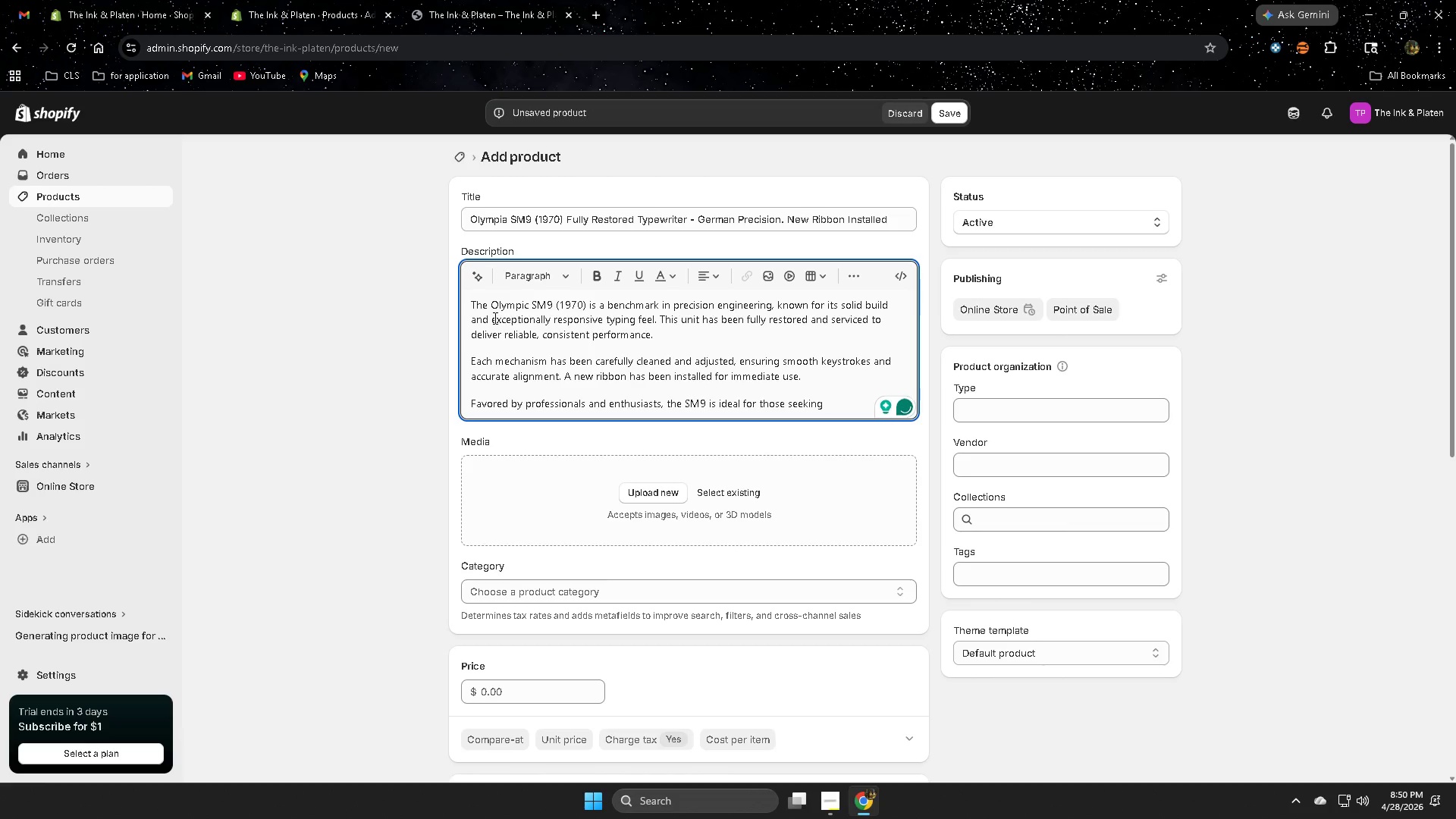 
type(a high-performance )
 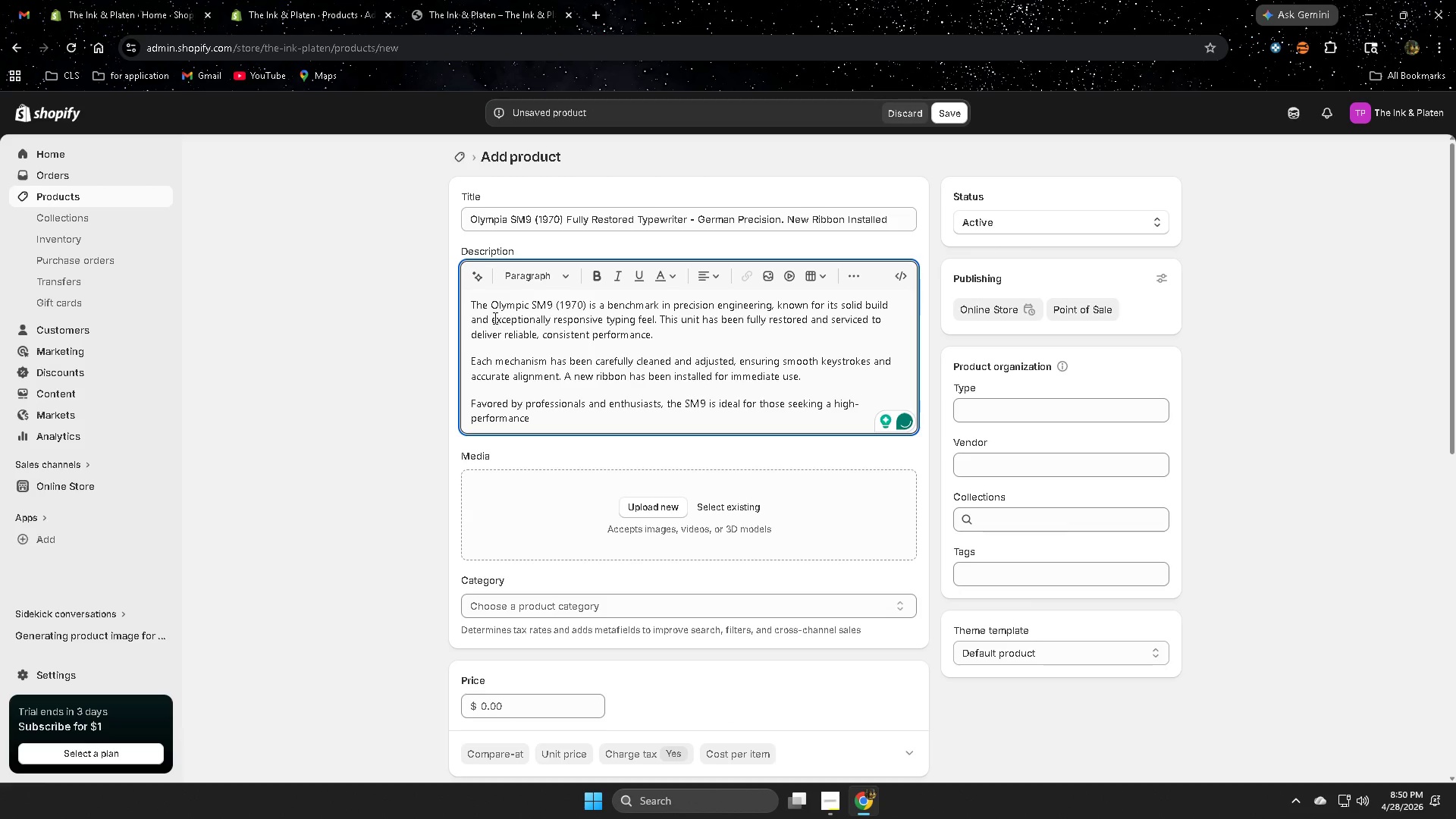 
type(vintage )
 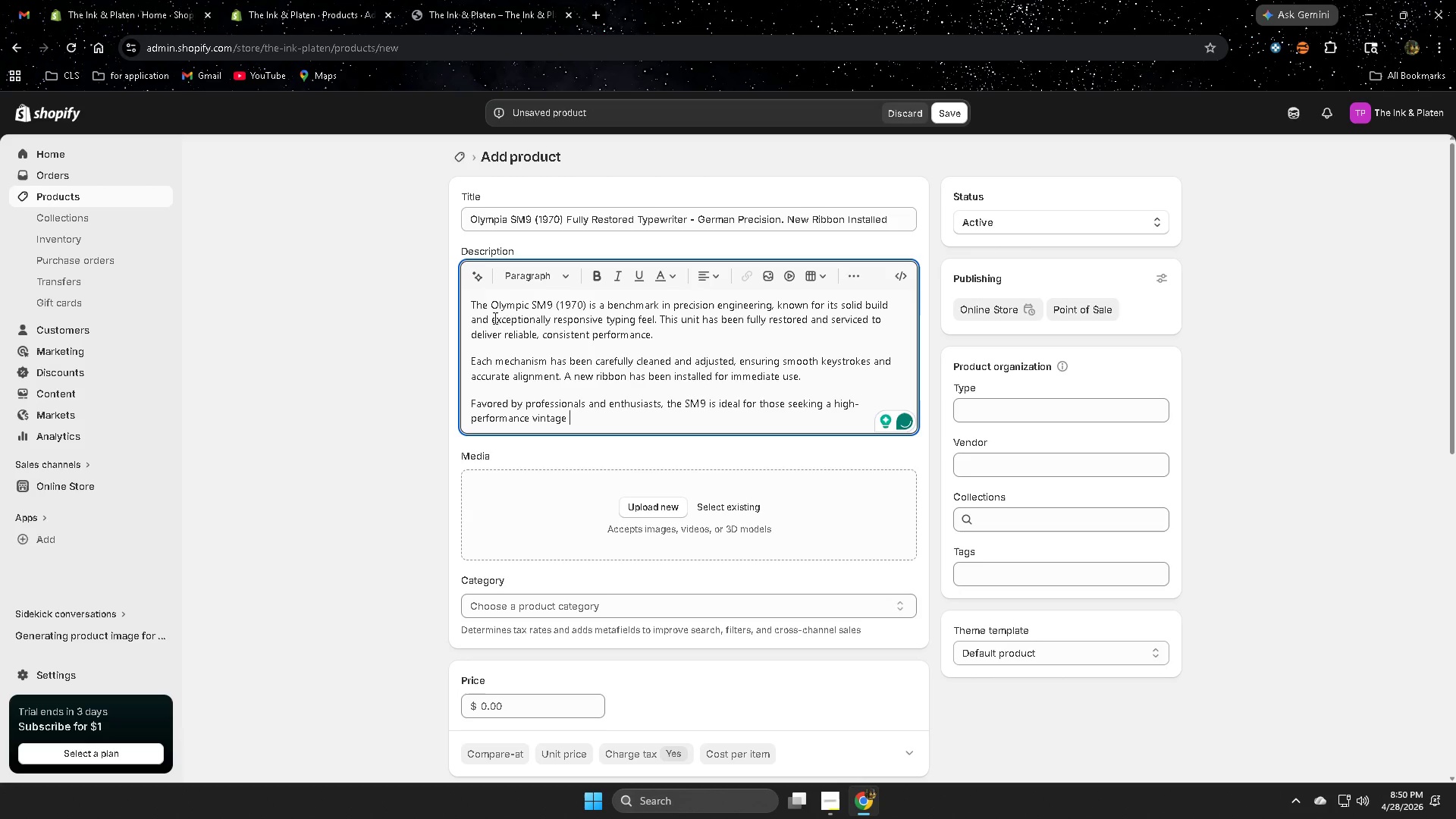 
type(writing instrument.)
 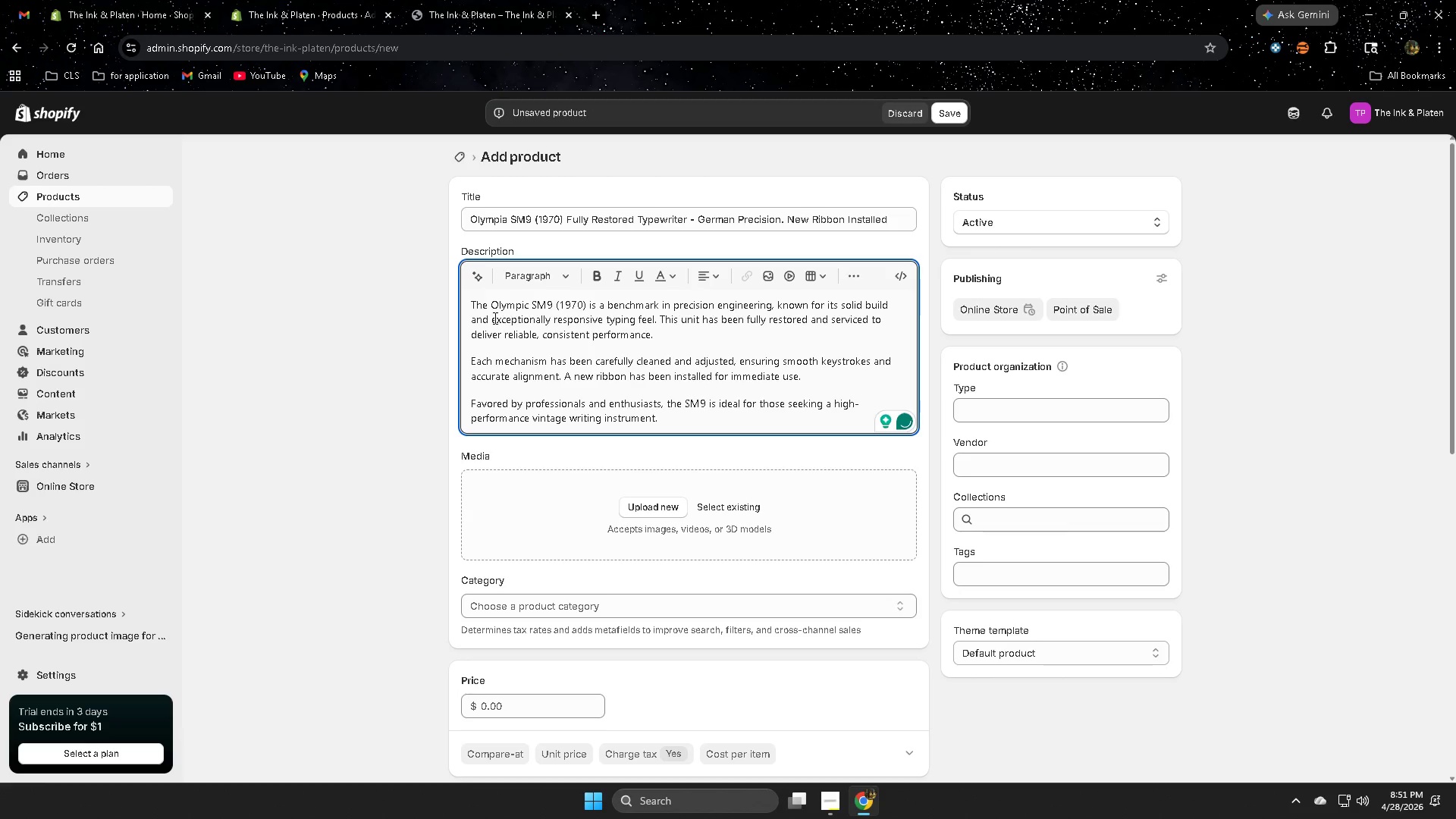 
key(Enter)
 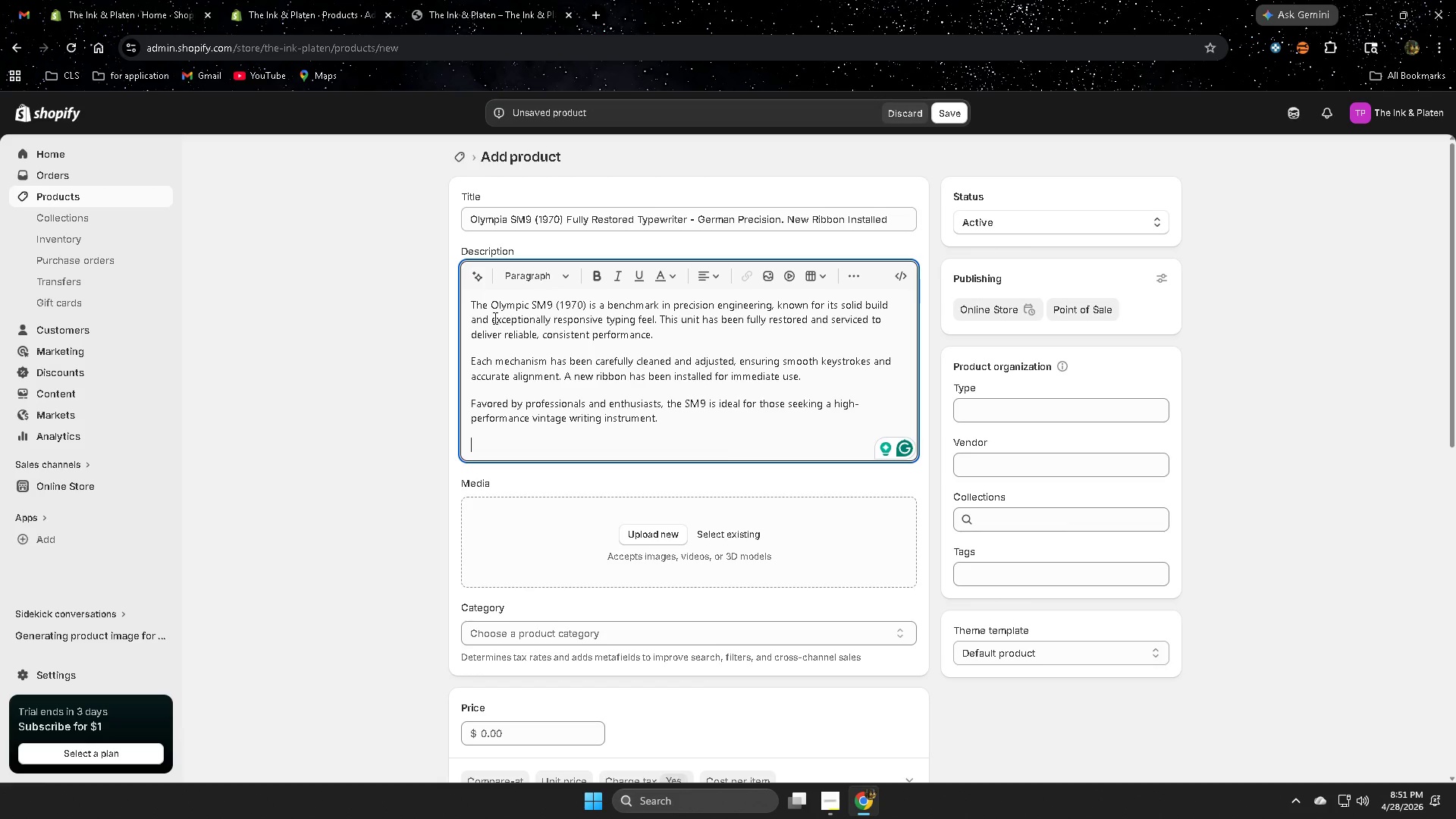 
wait(44.61)
 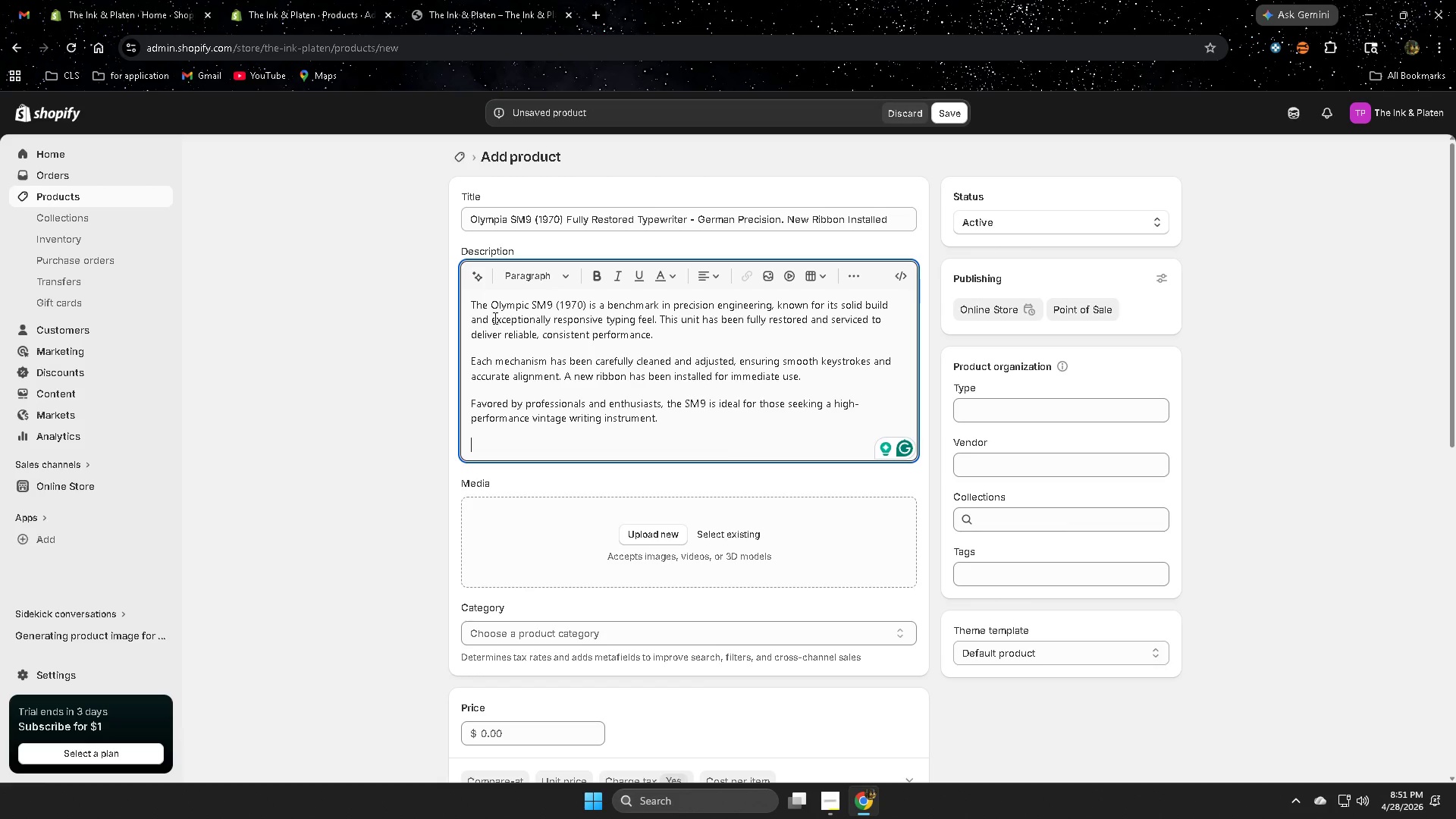 
left_click([600, 281])
 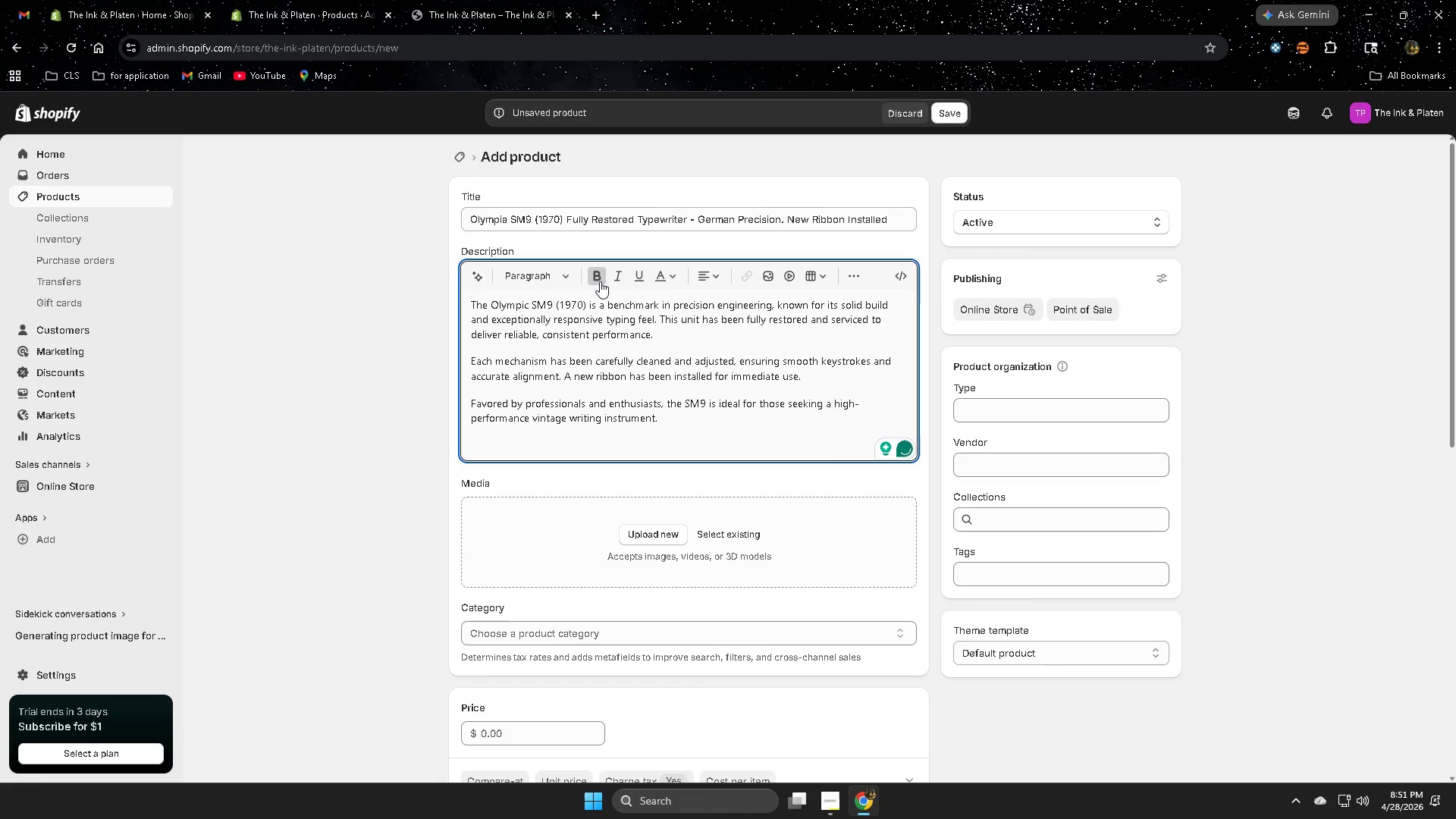 
type(Technical Specifications:)
 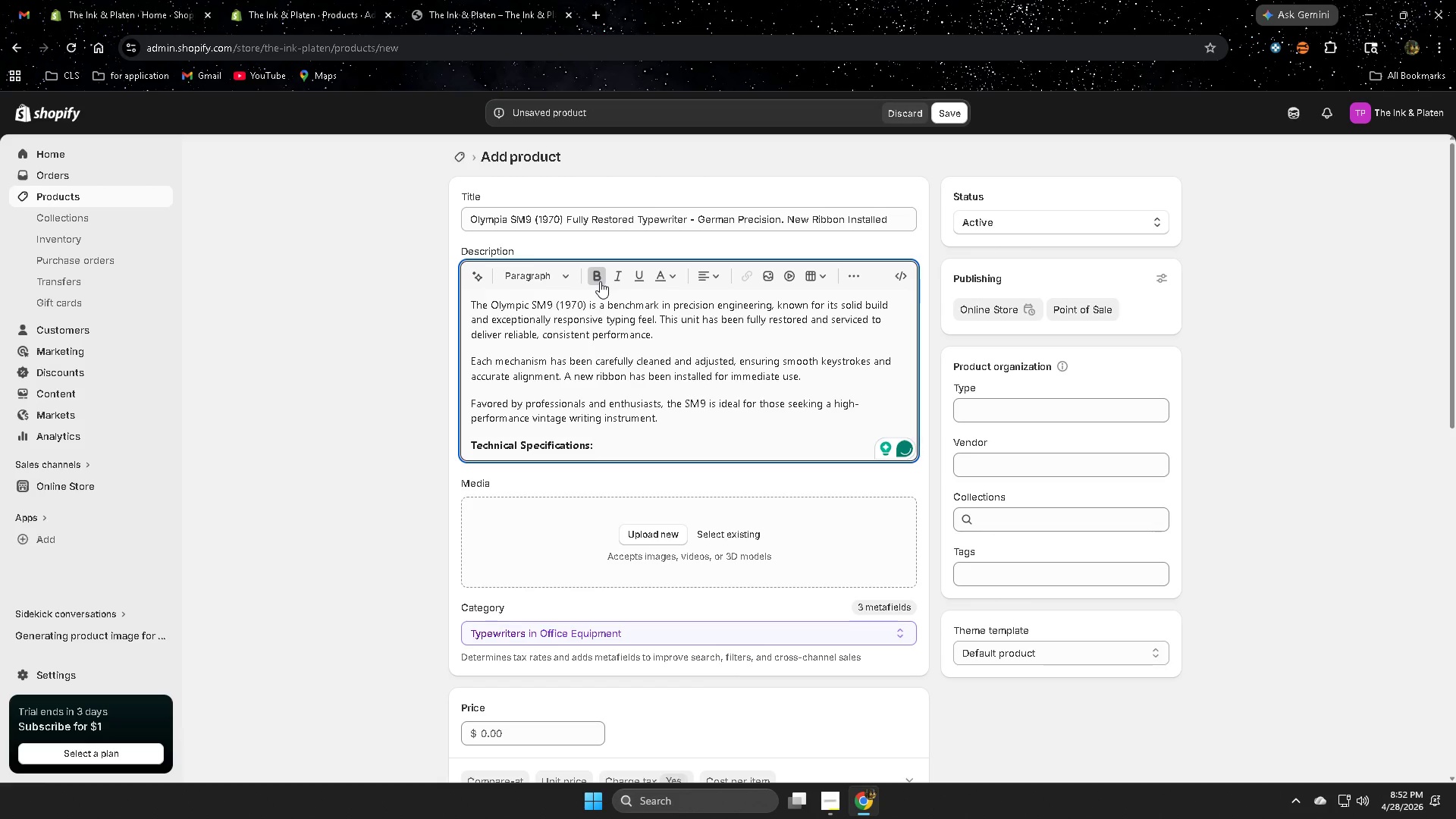 
key(Enter)
 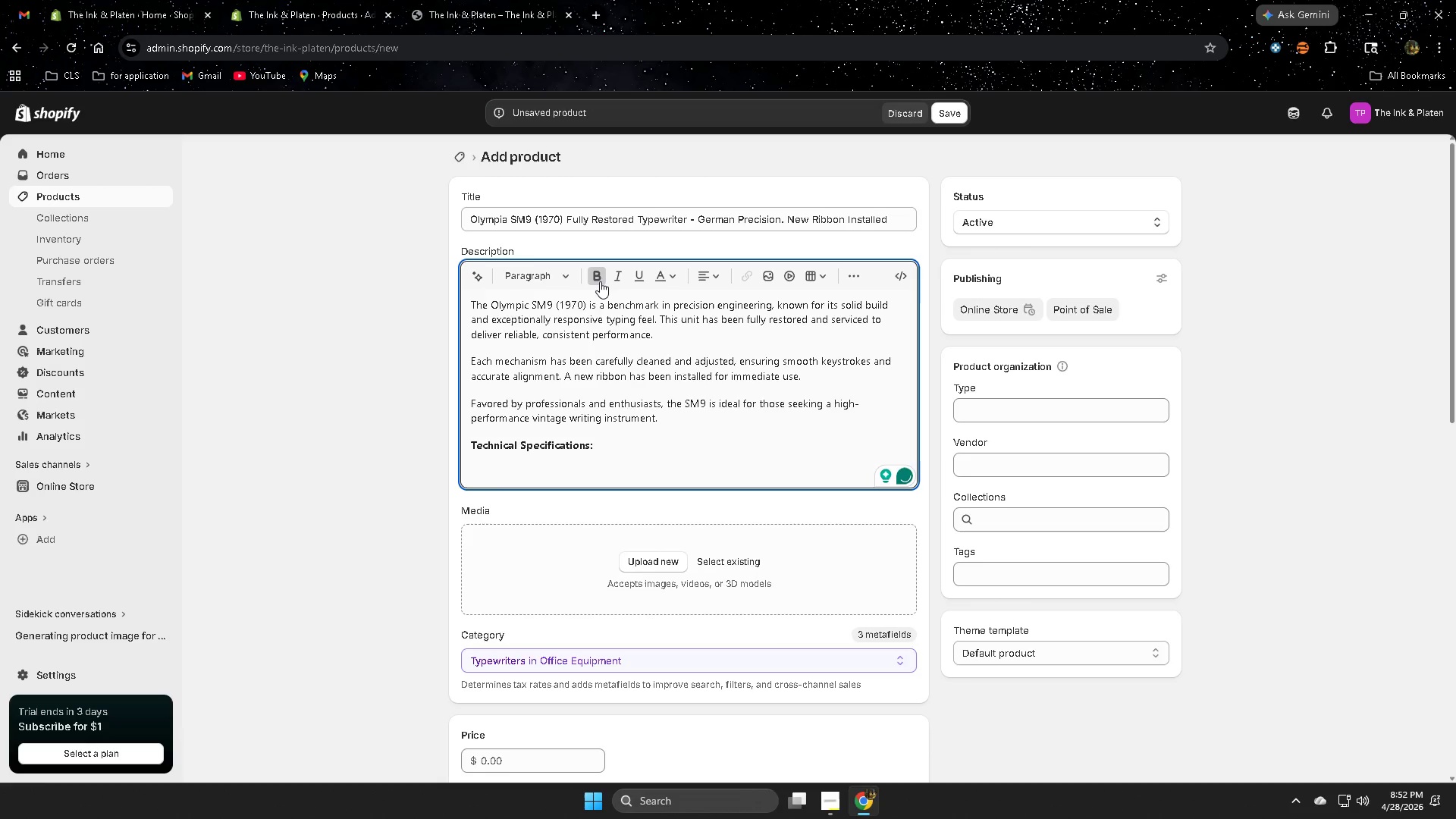 
left_click([600, 281])
 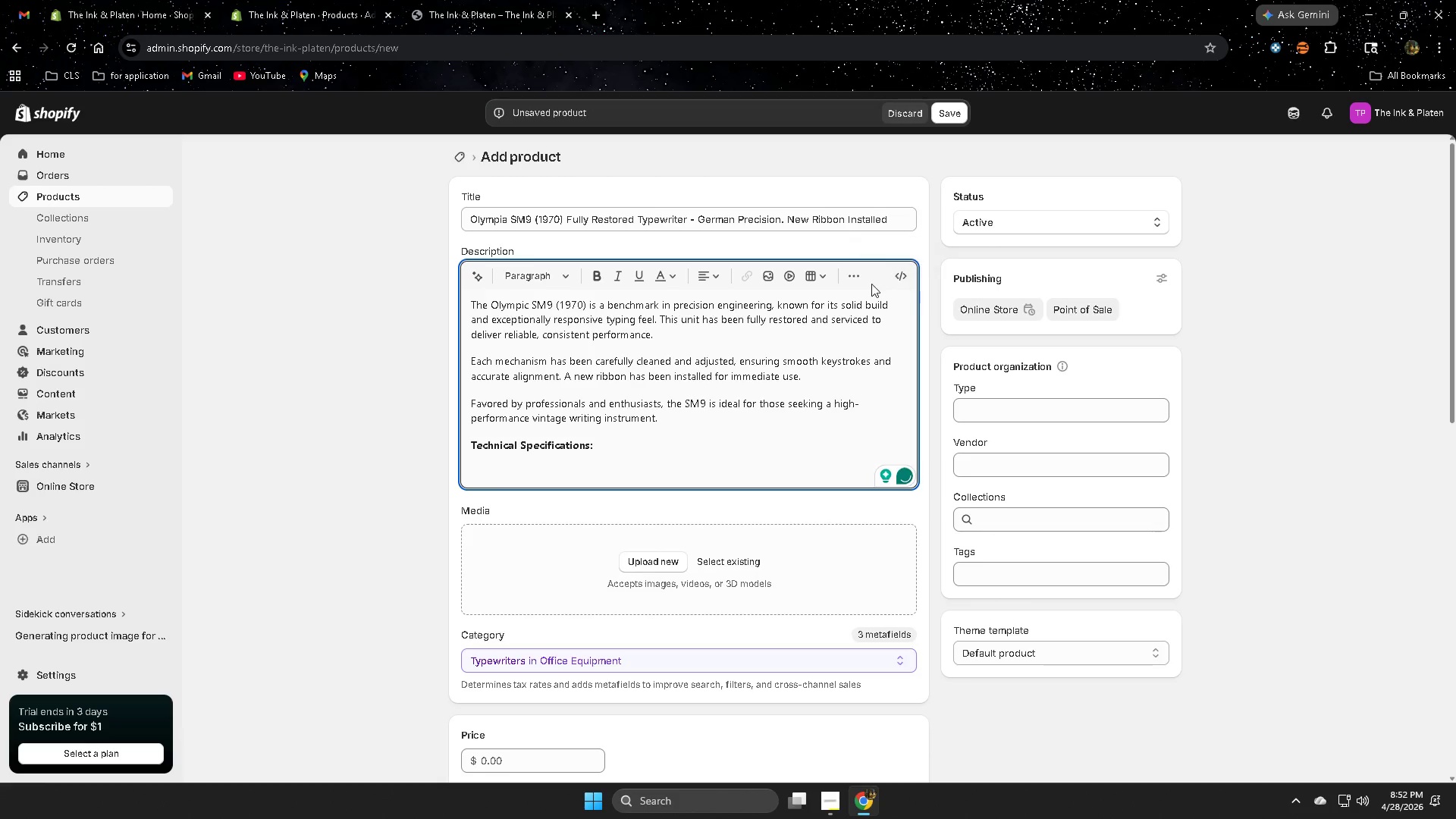 
left_click([855, 281])
 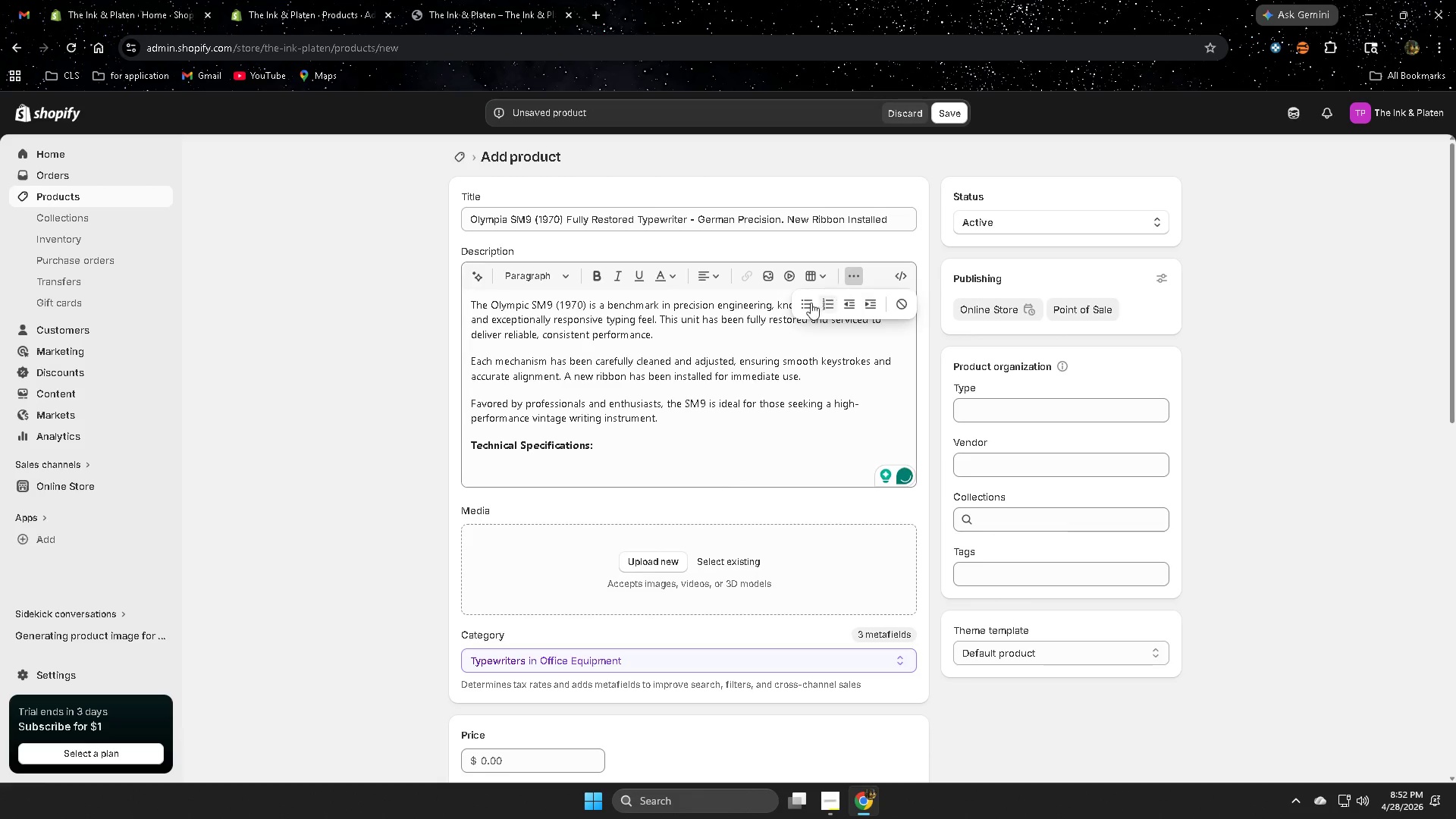 
left_click([803, 305])
 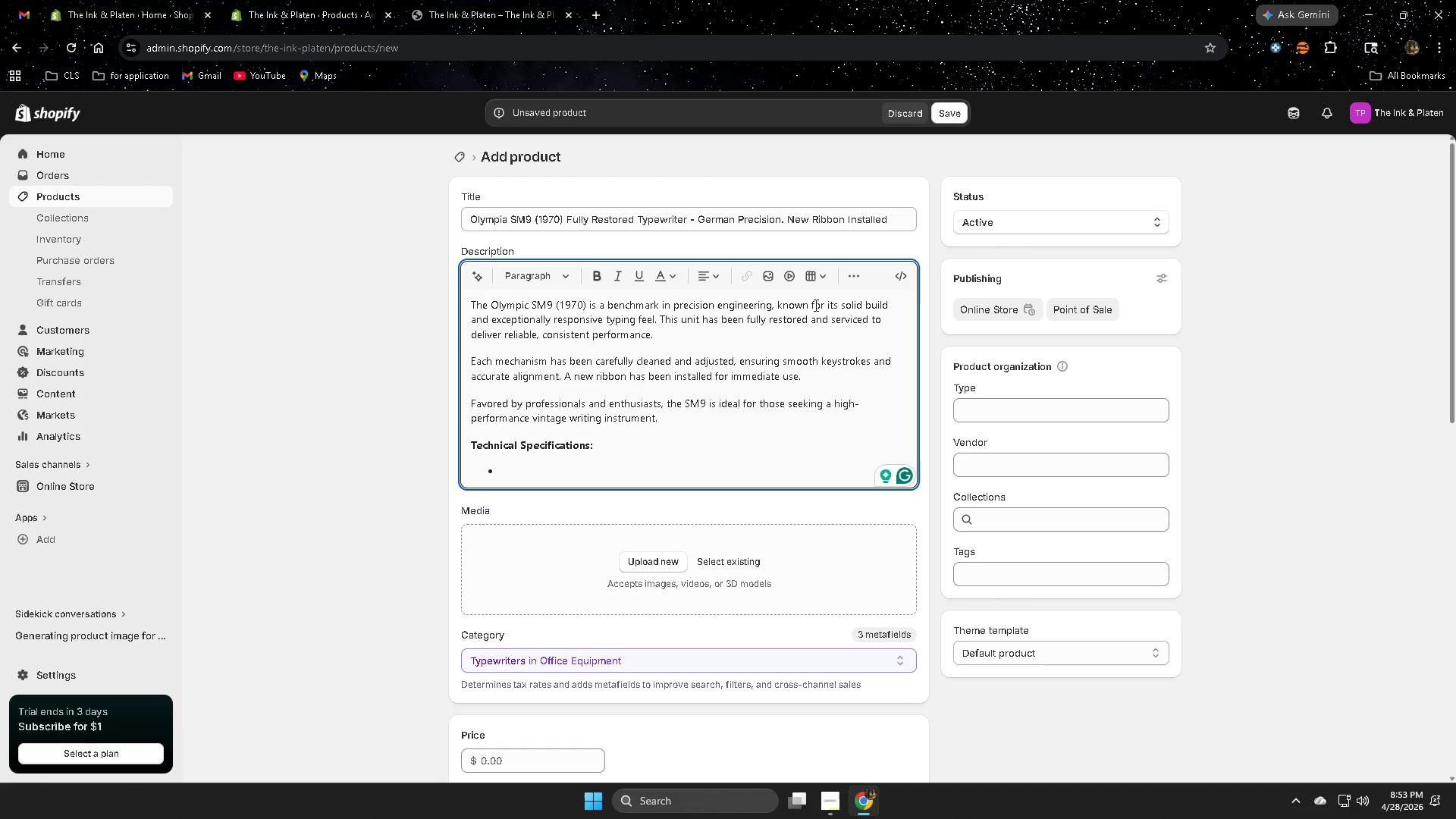 
wait(65.7)
 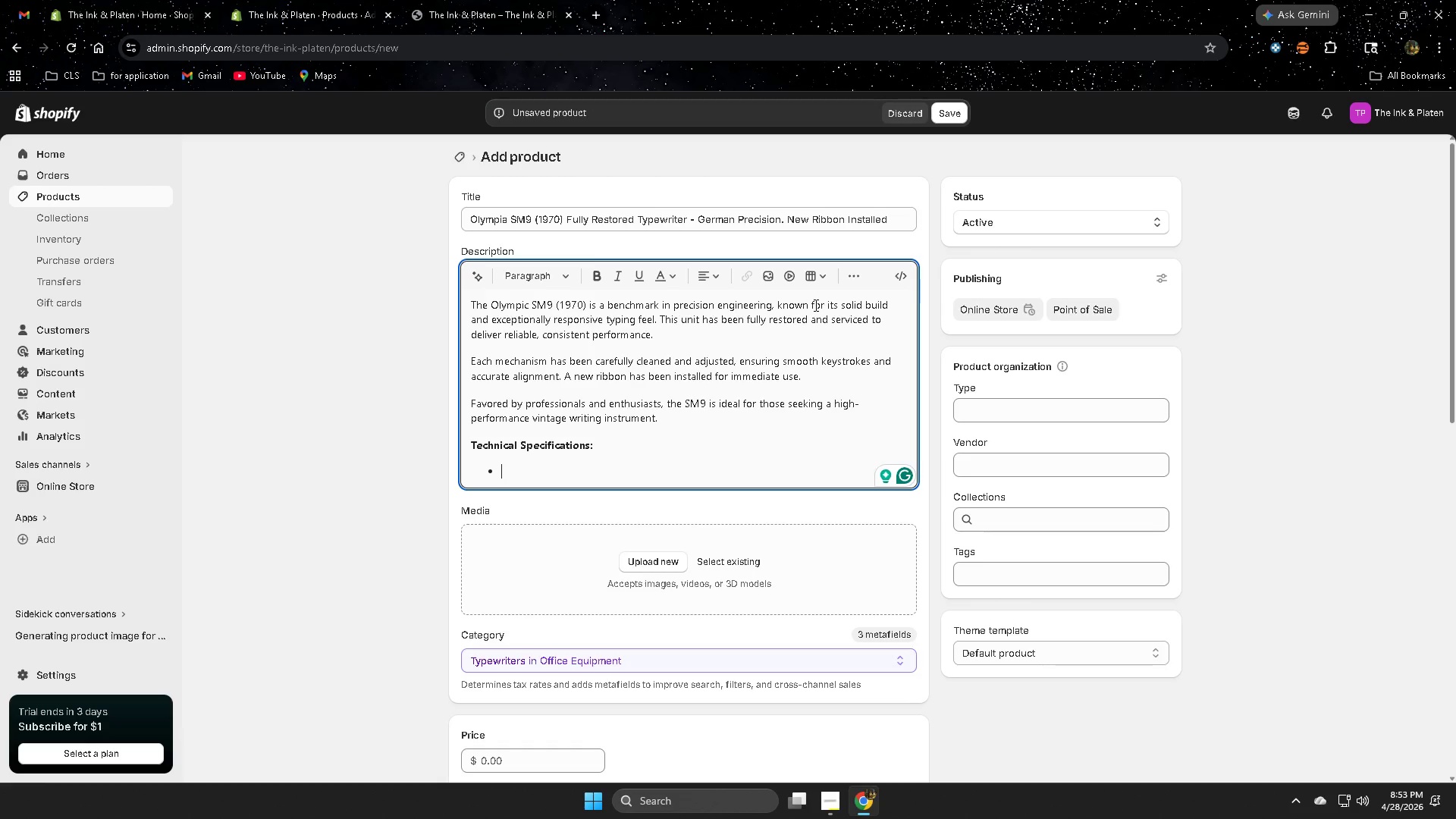 
type(Year: 1970)
key(NumpadEnter)
 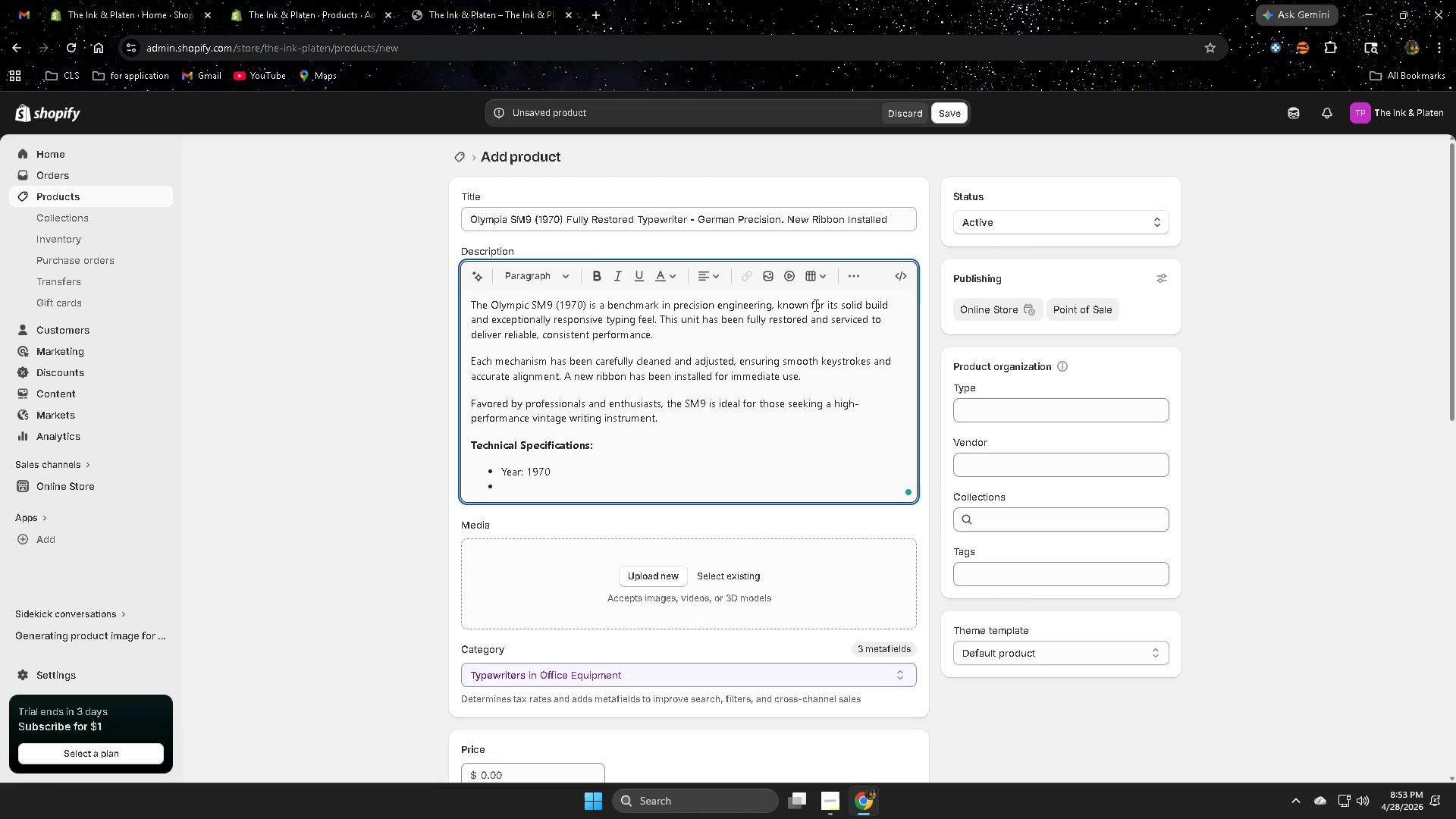 
wait(6.67)
 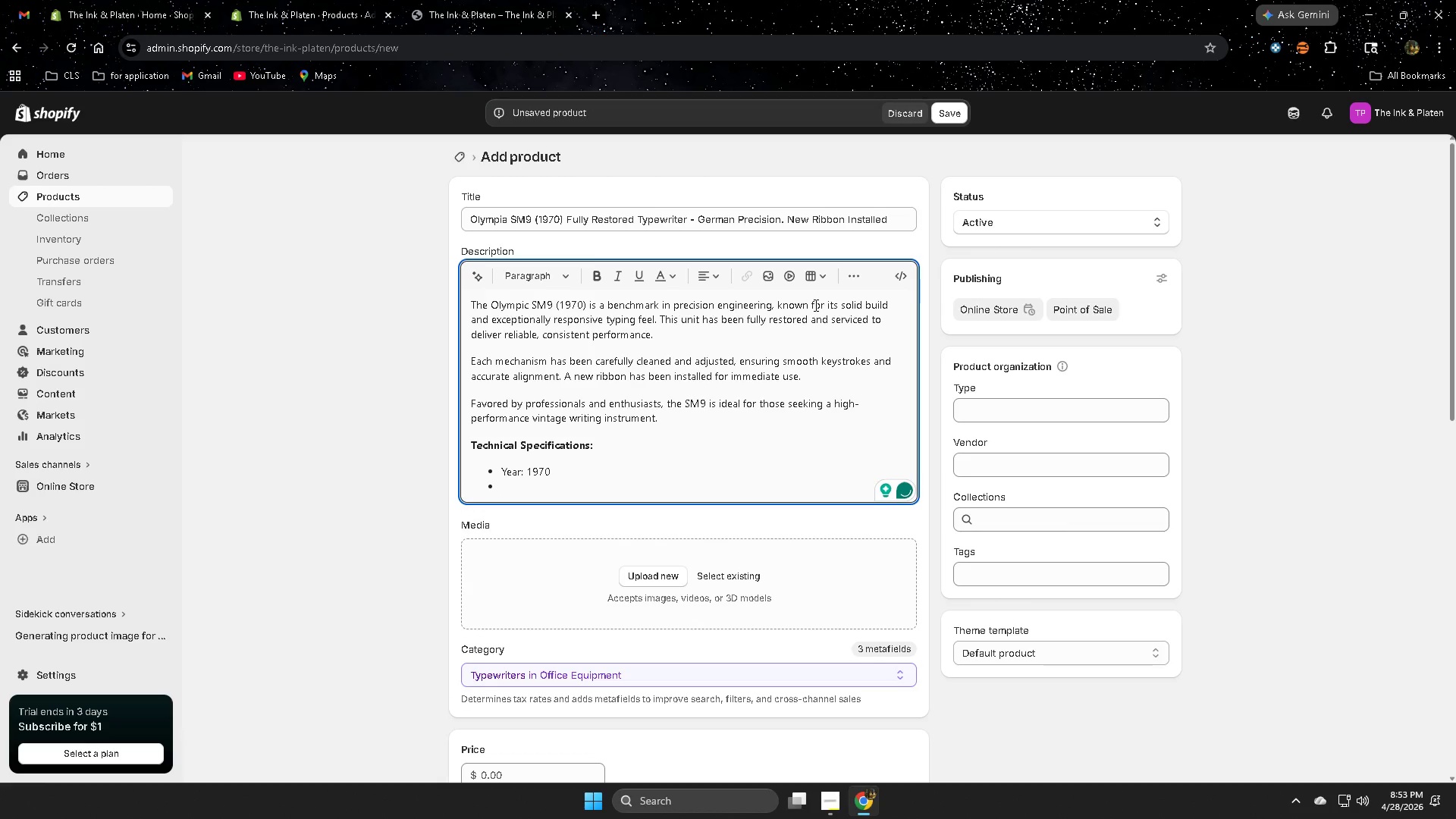 
type(Serial Number: 457.9452)
key(Backspace)
key(NumpadEnter)
 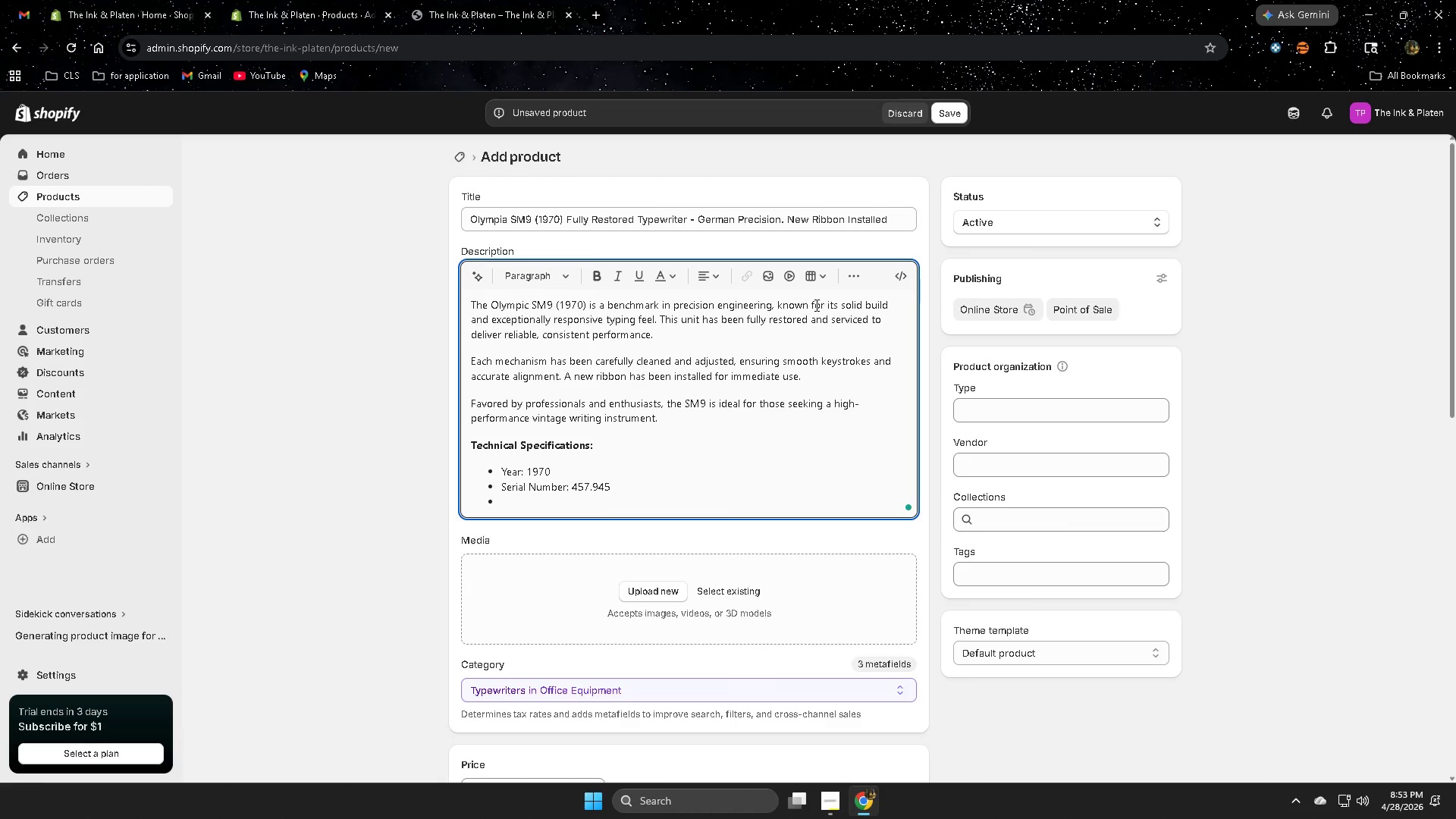 
wait(6.78)
 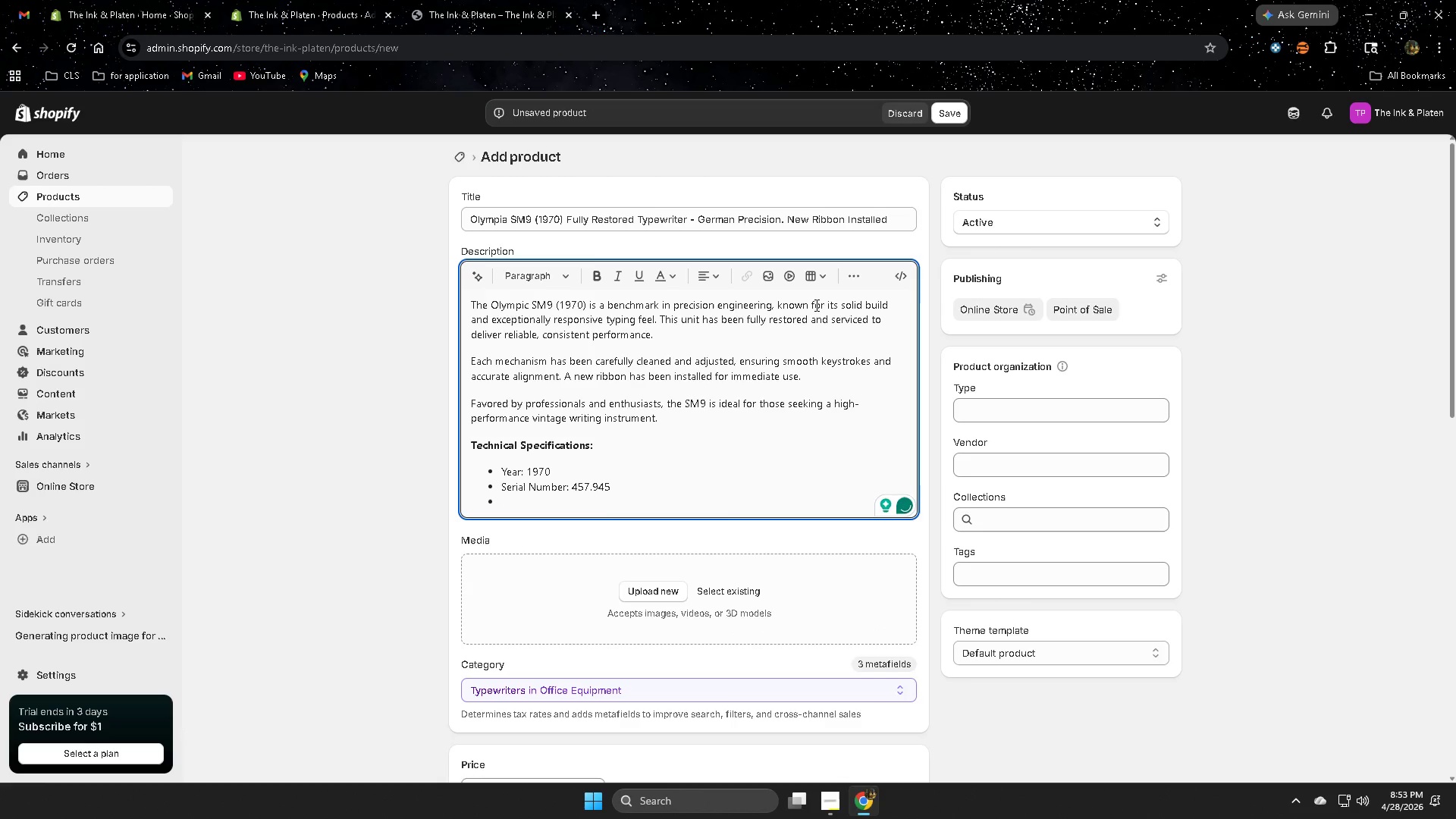 
type(Carriage Width: 10")
 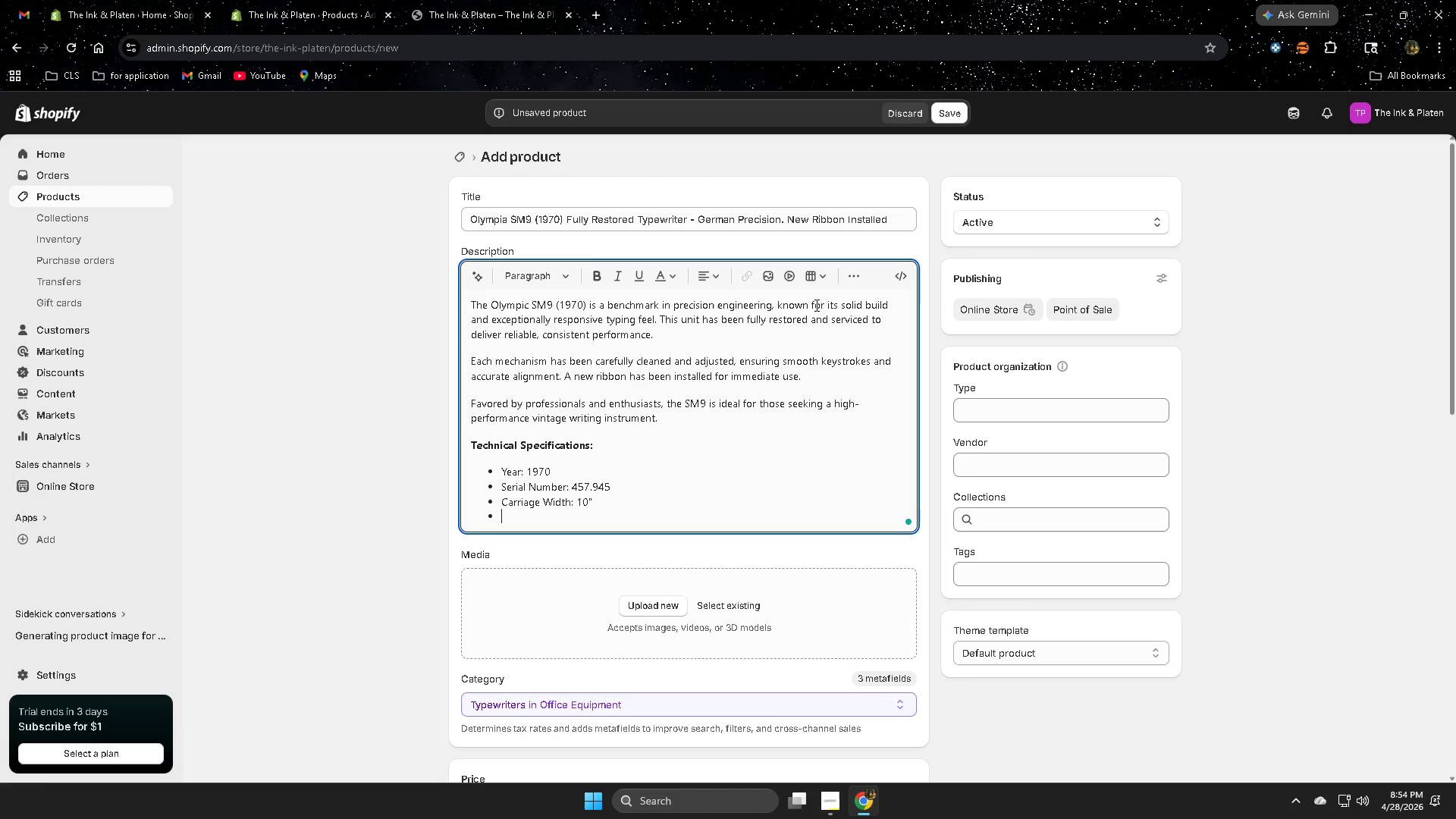 
 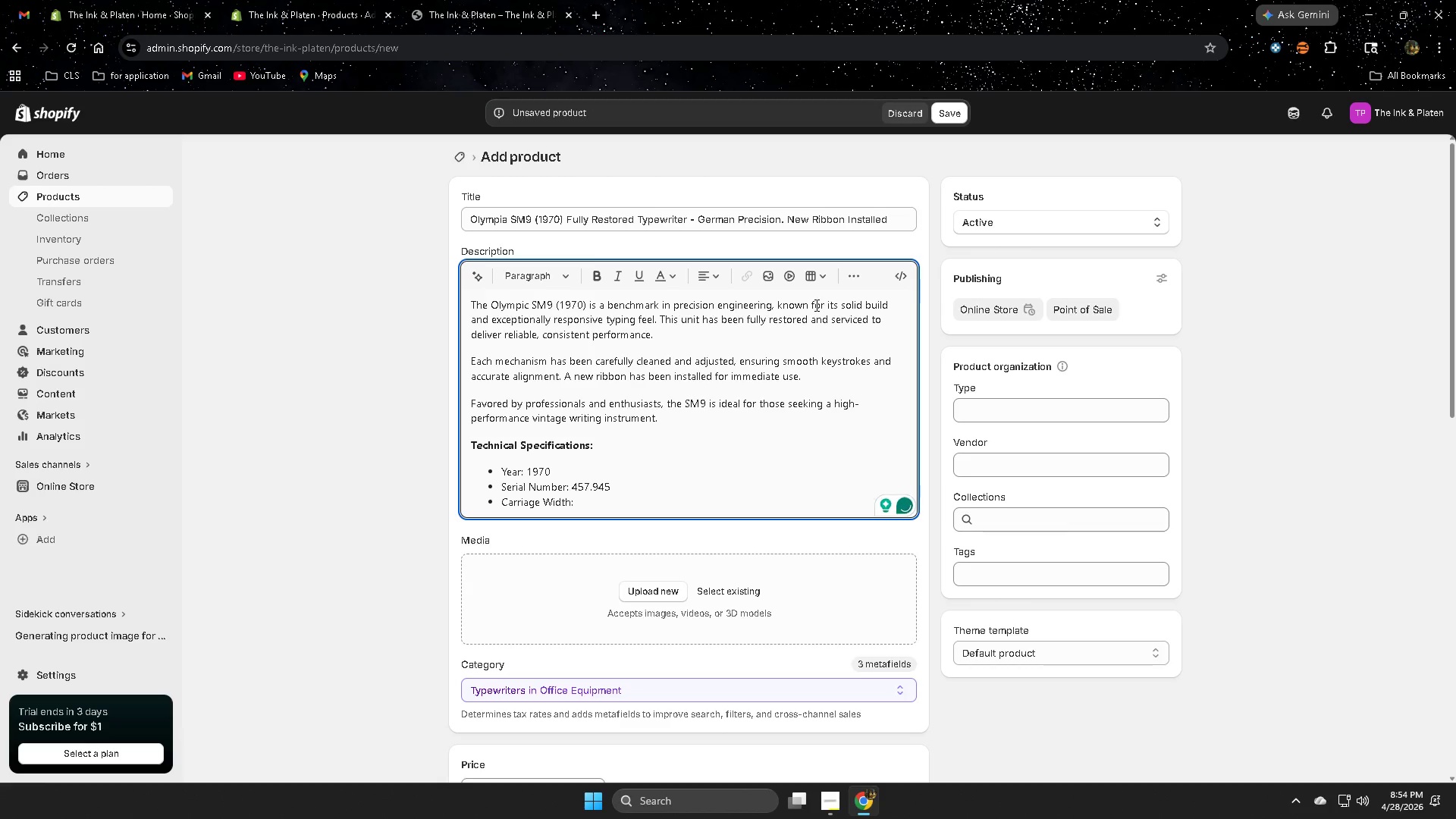 
key(Enter)
 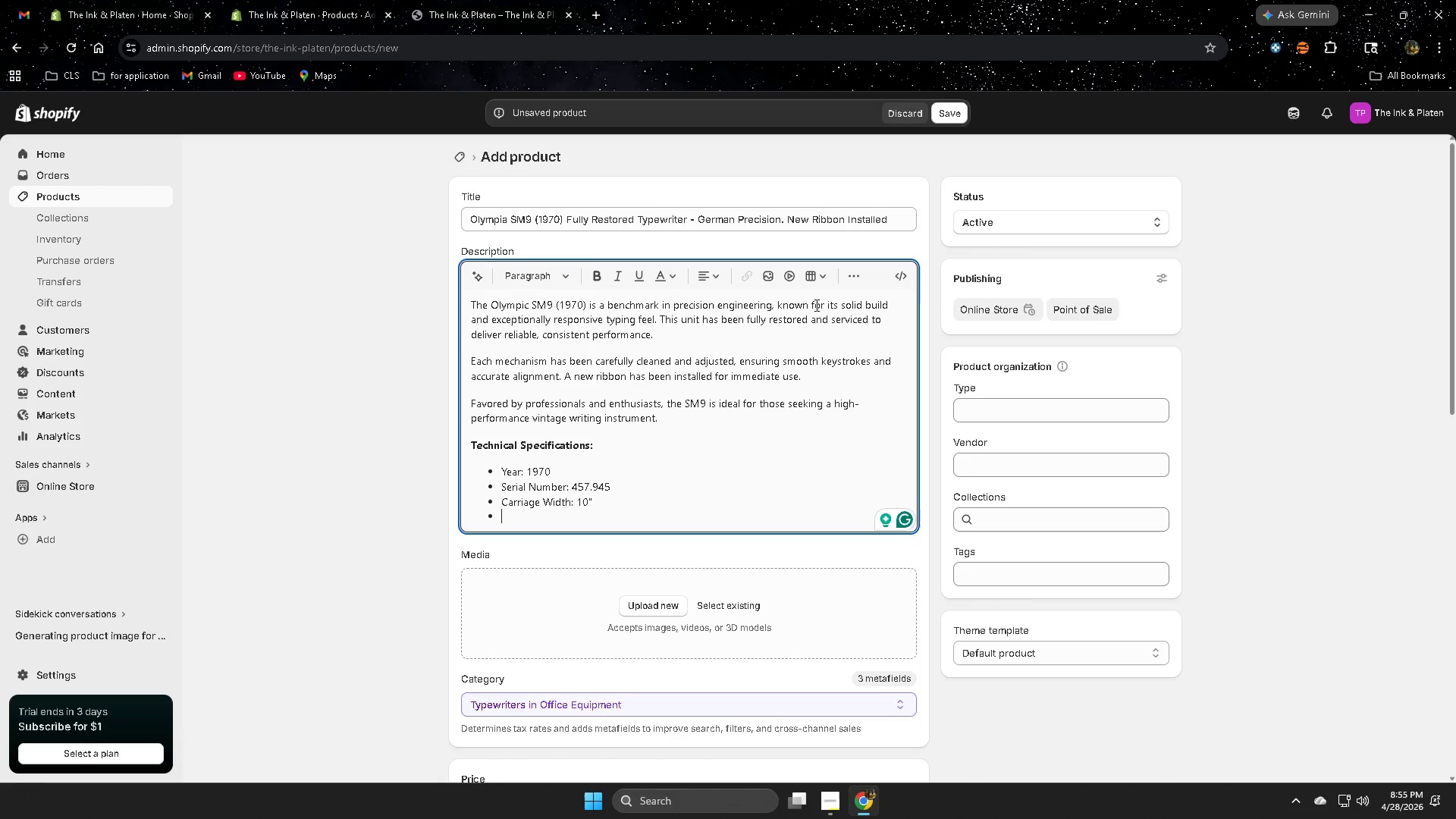 
wait(94.66)
 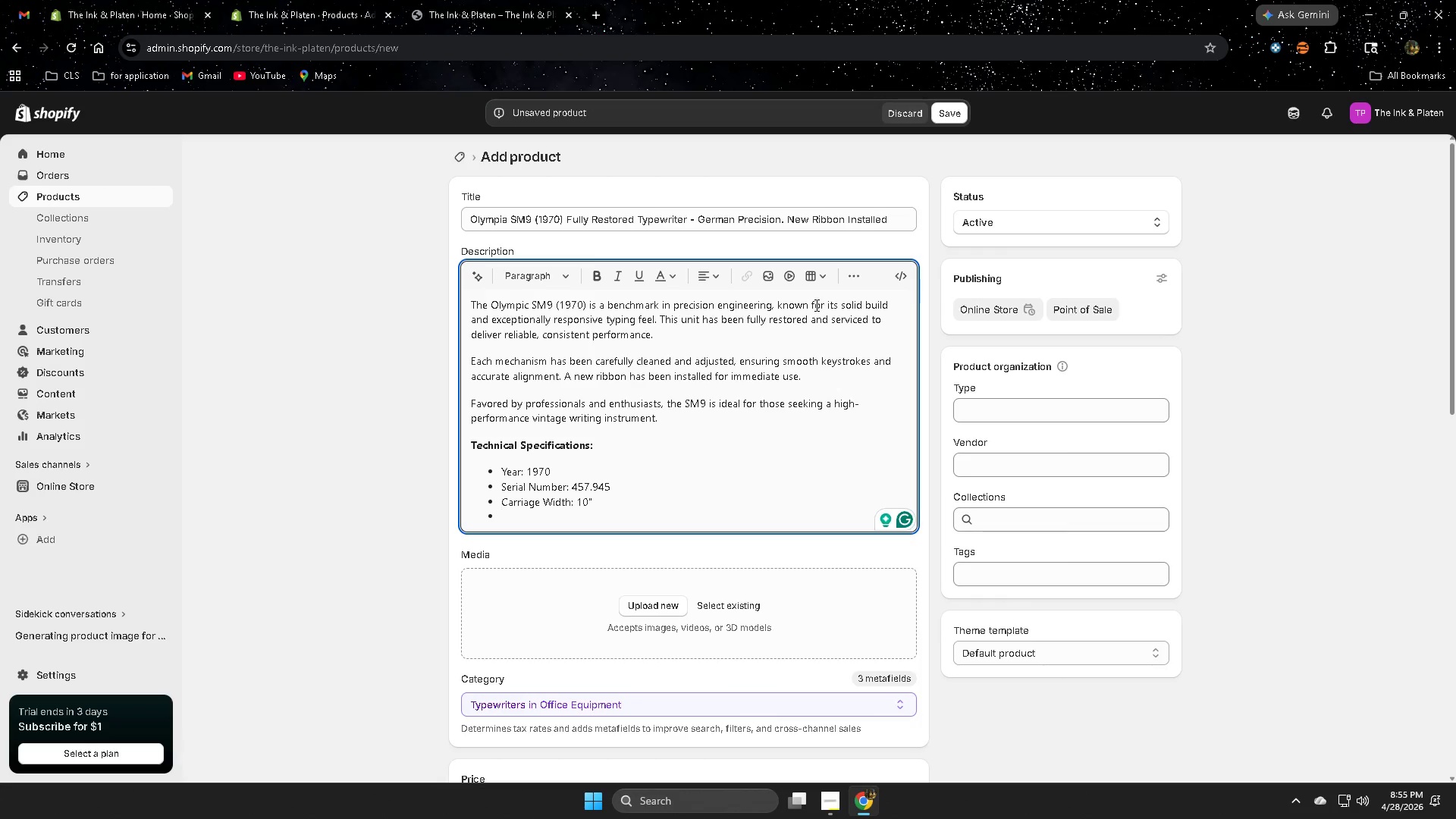 
type(Typeface: )
 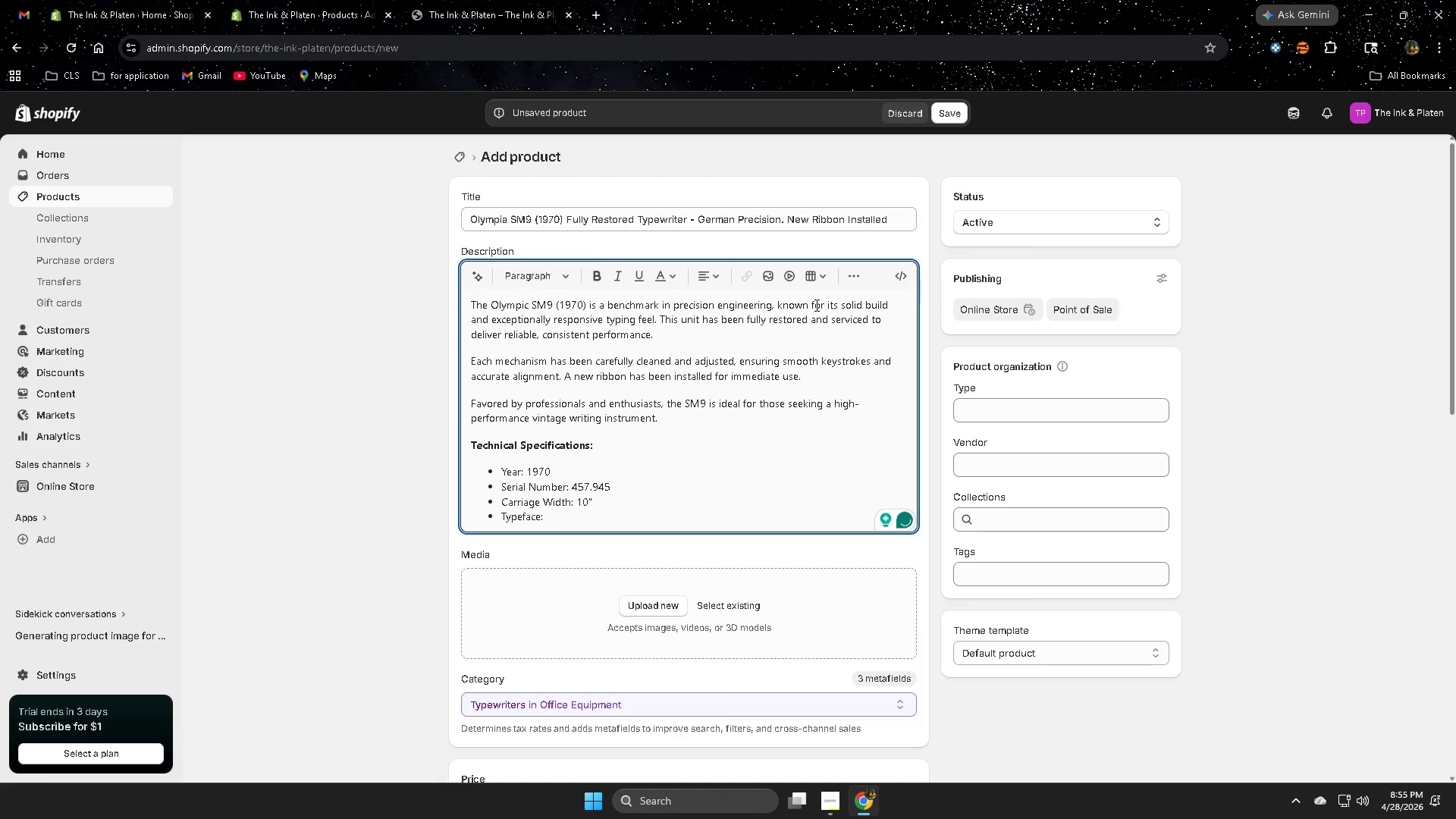 
wait(7.03)
 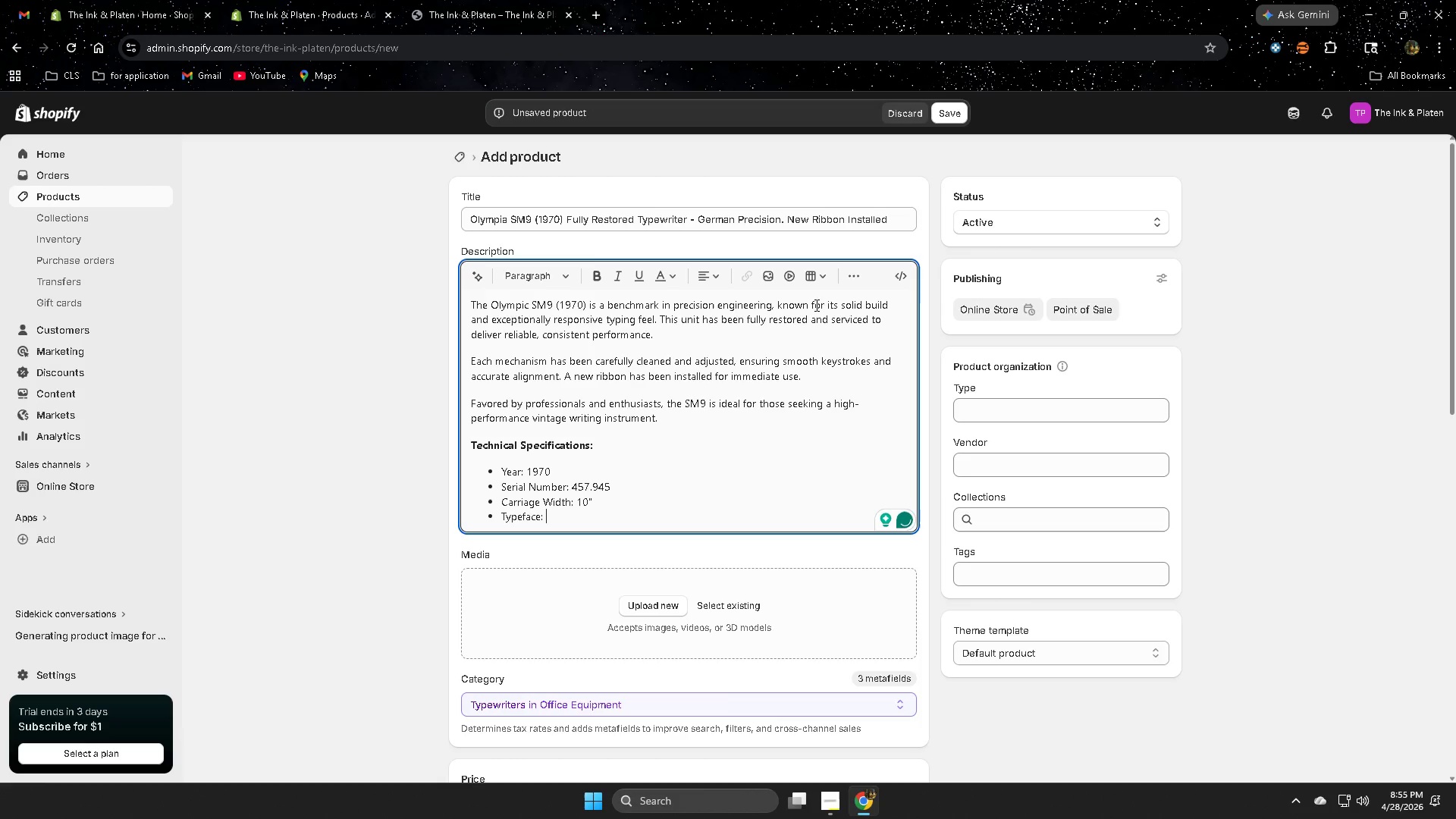 
type(Pica (10 CPI))
 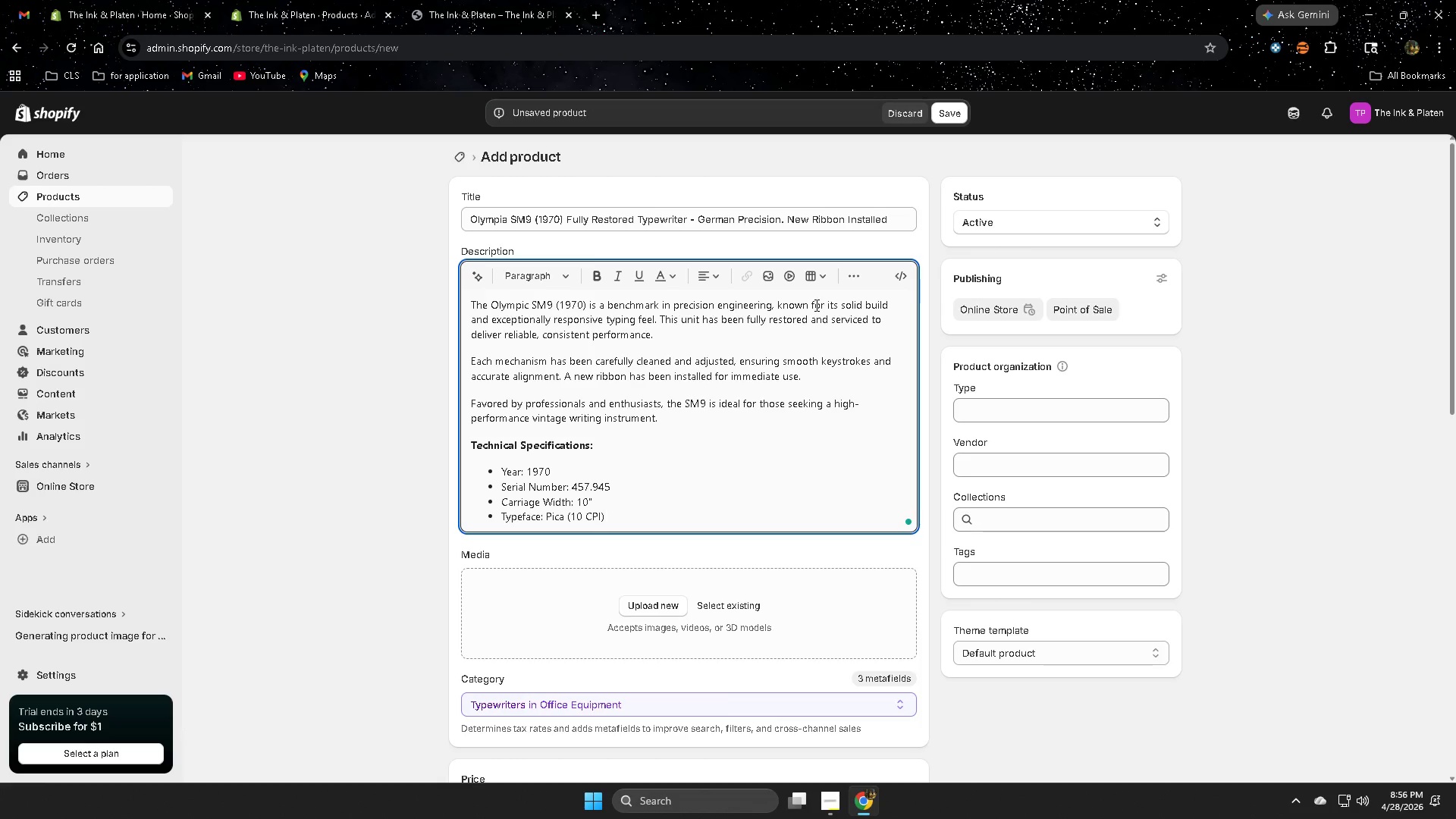 
key(Enter)
 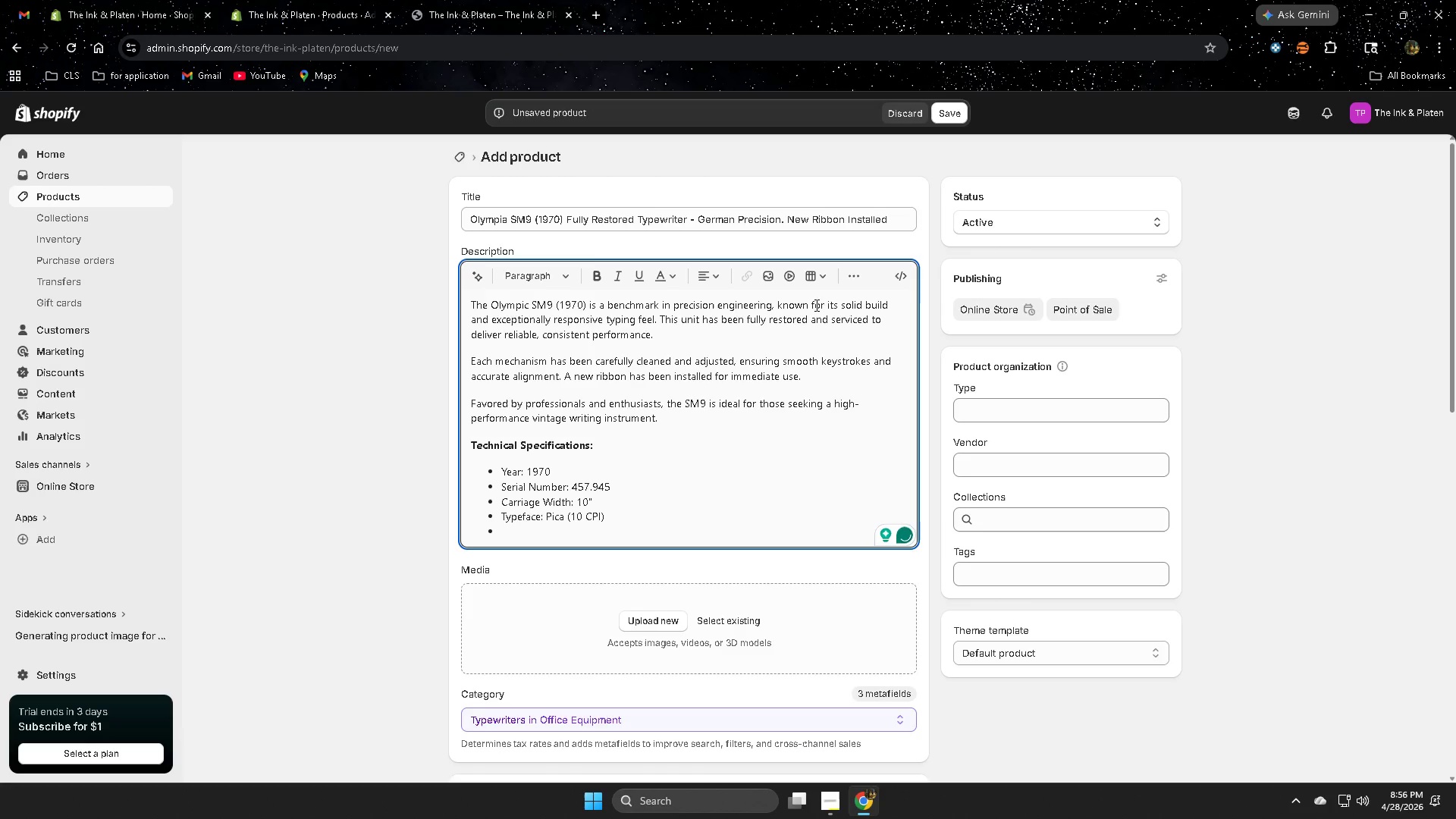 
type(Ribbon )
 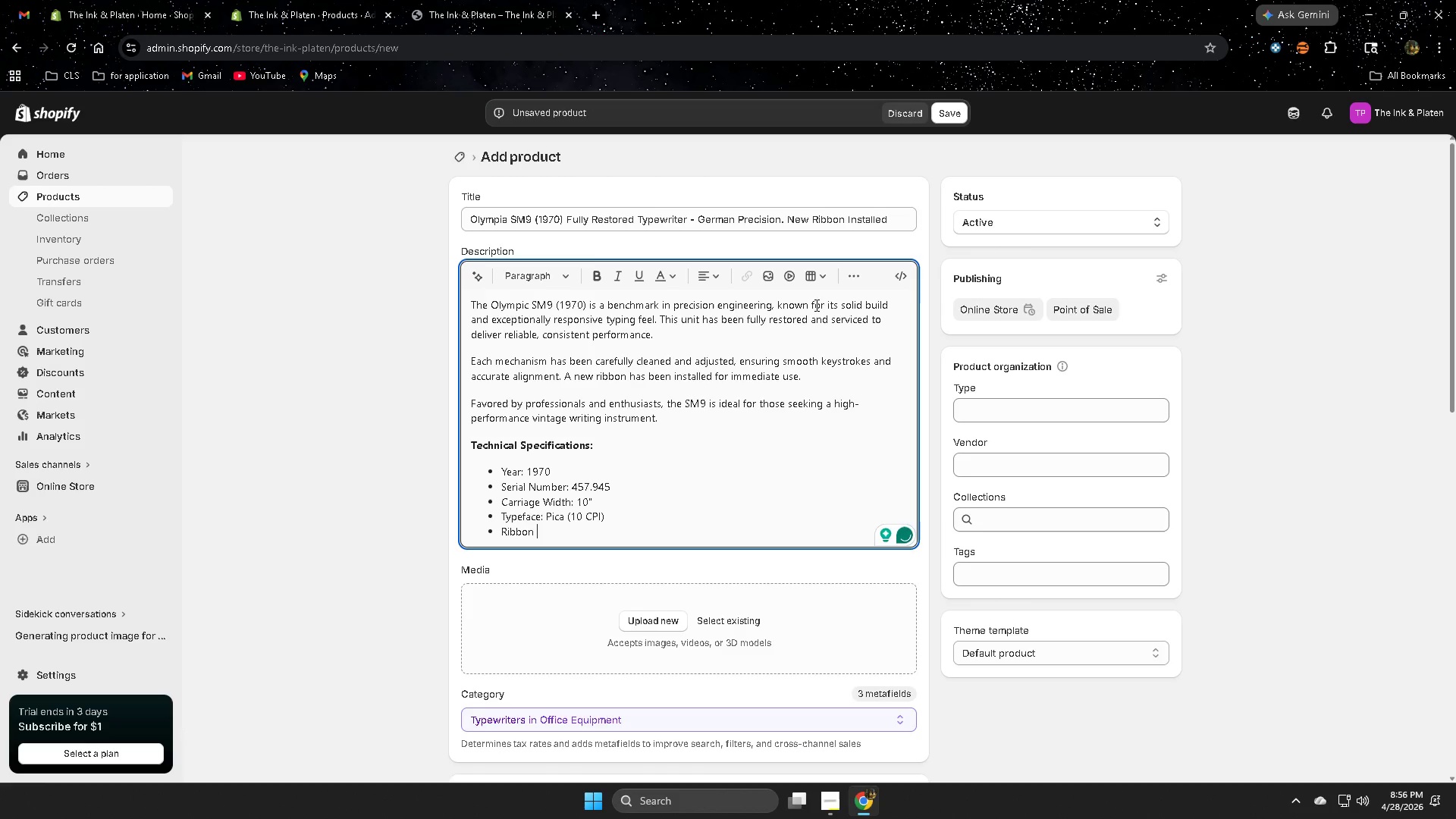 
type(Compatibil)
 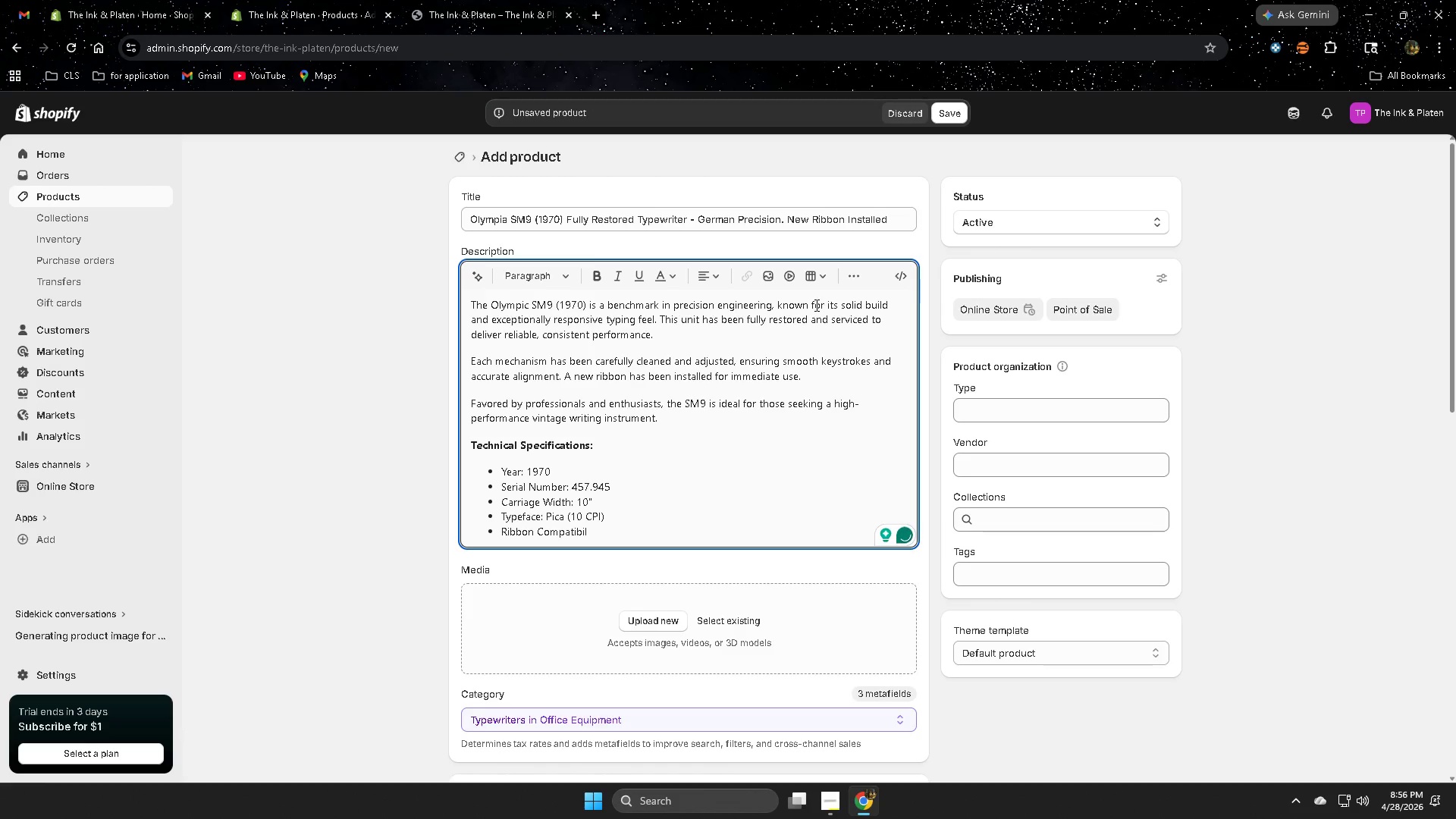 
type(ity:n )
key(Backspace)
key(Backspace)
type( )
 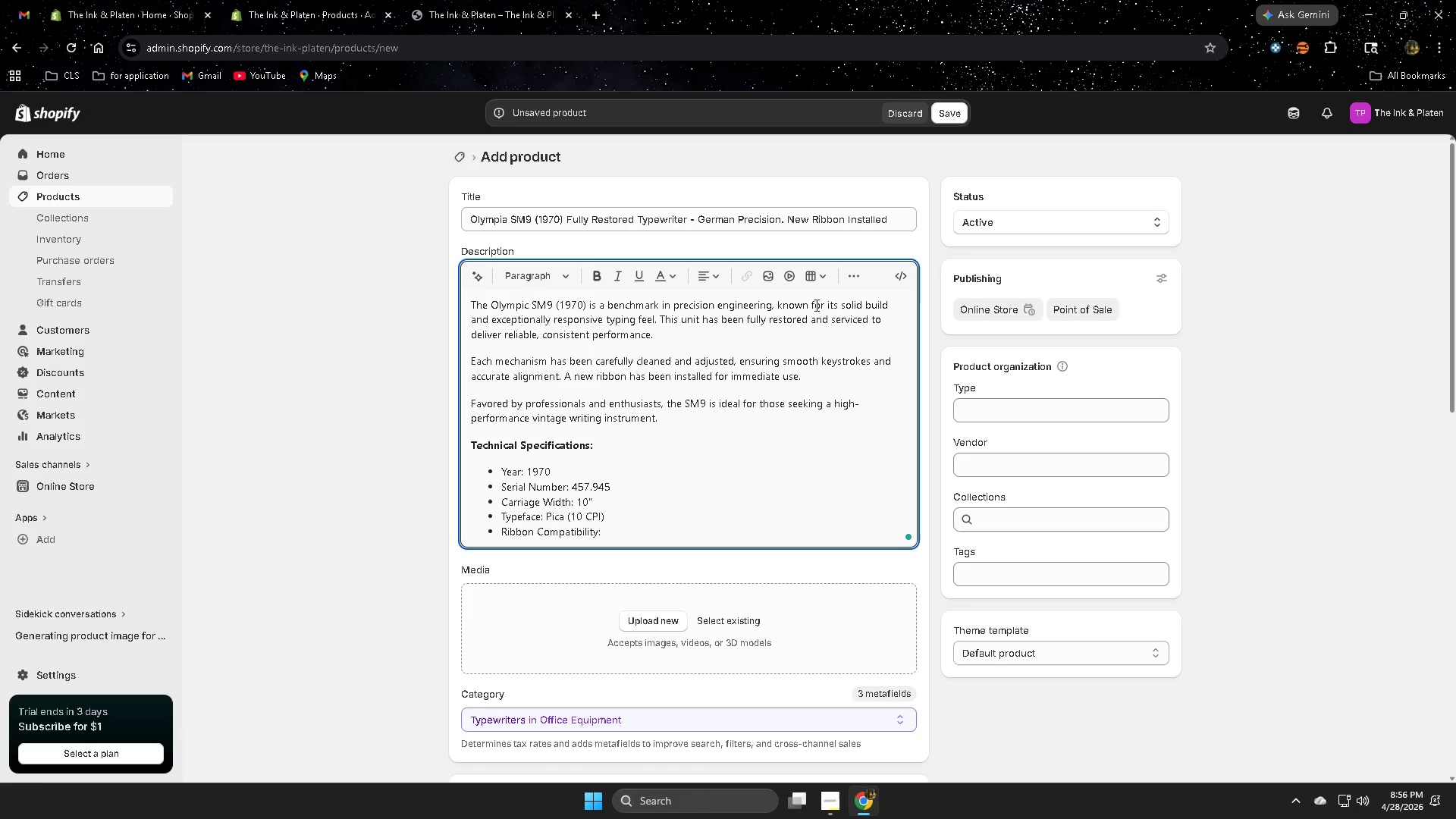 
wait(41.53)
 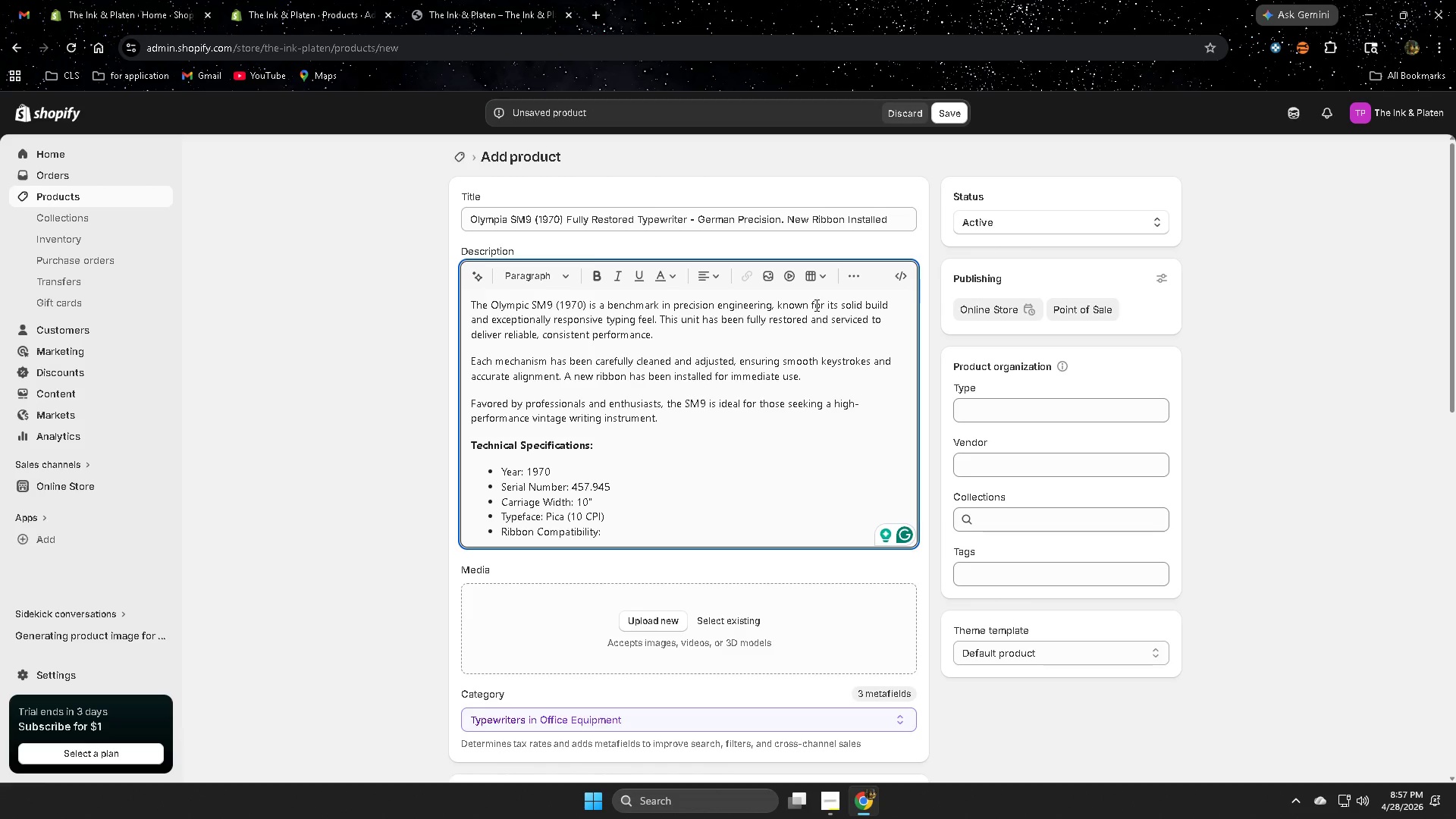 
key(Enter)
 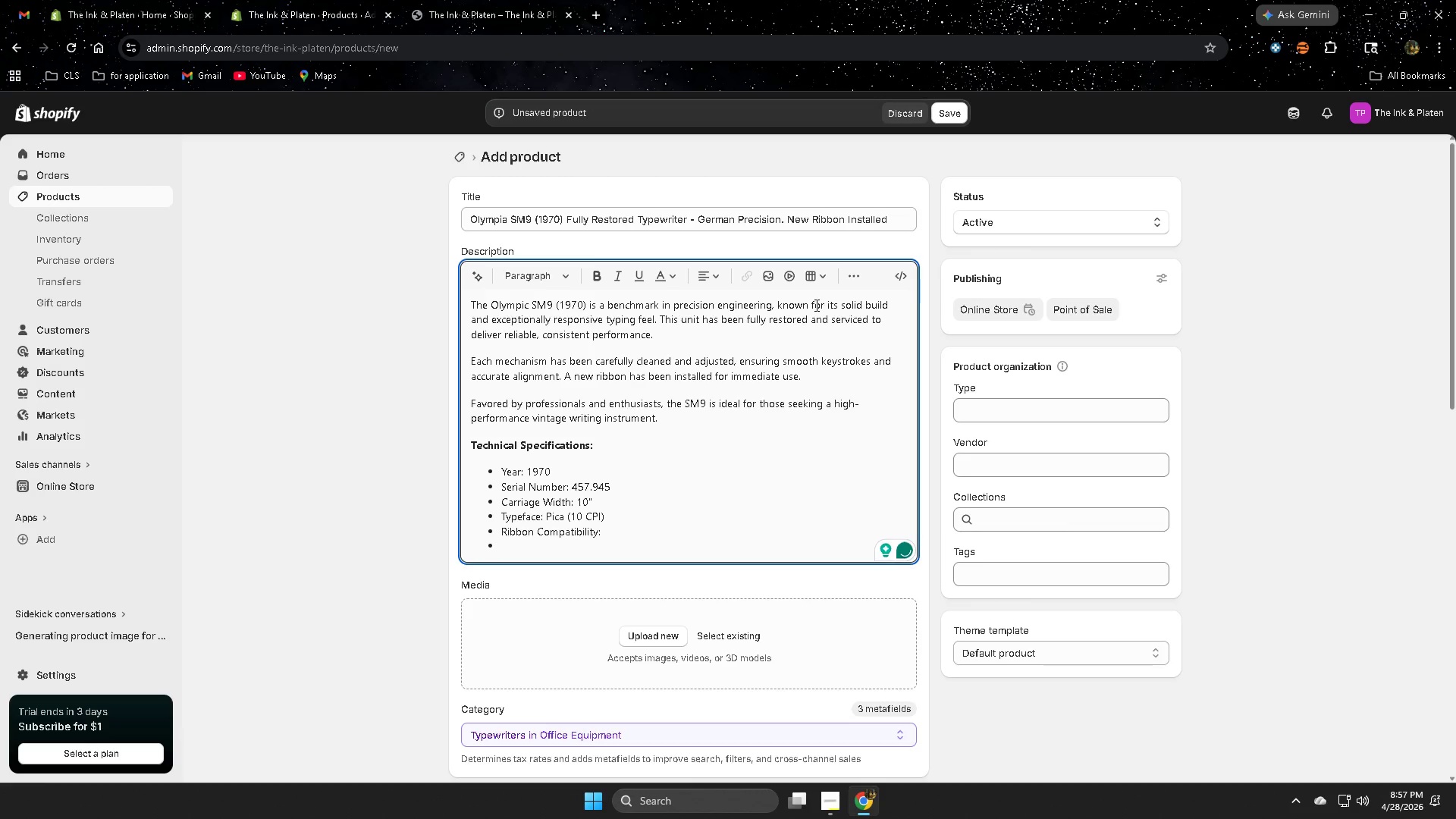 
key(Backspace)
 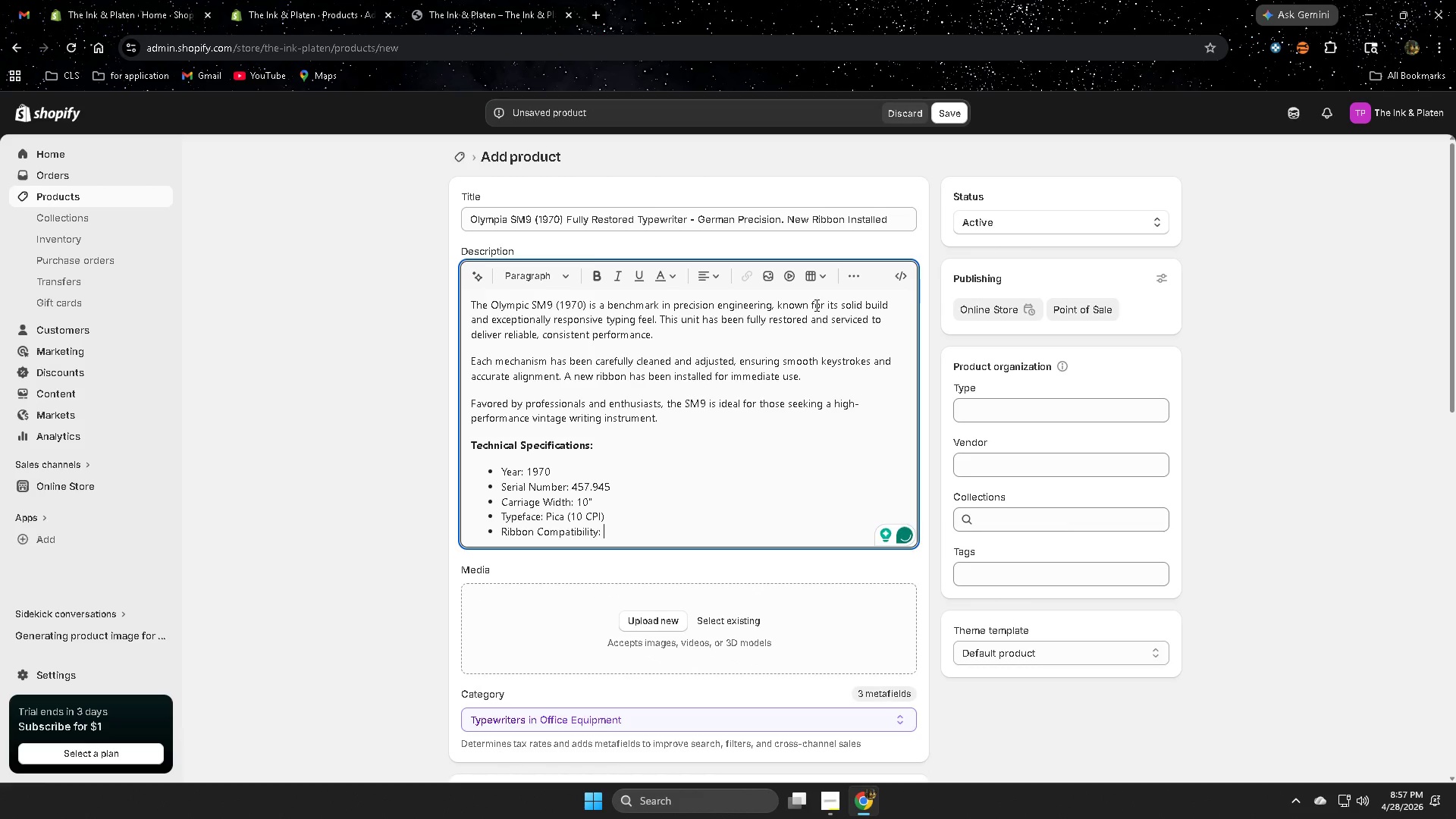 
wait(9.69)
 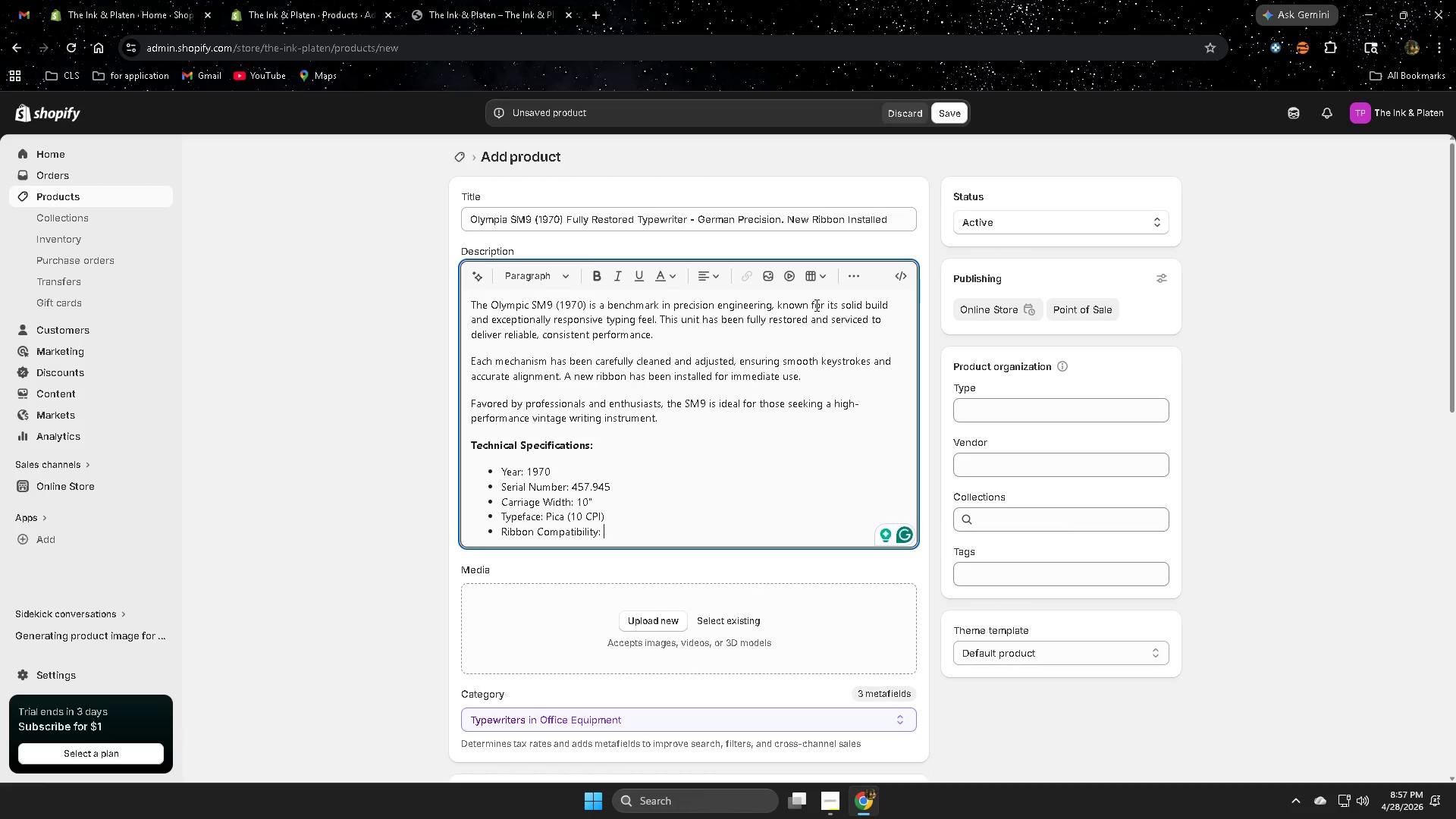 
type(Universa;)
key(Backspace)
type(l twin-sppi)
key(Backspace)
key(Backspace)
type(ii)
key(Backspace)
key(Backspace)
type(ool)
 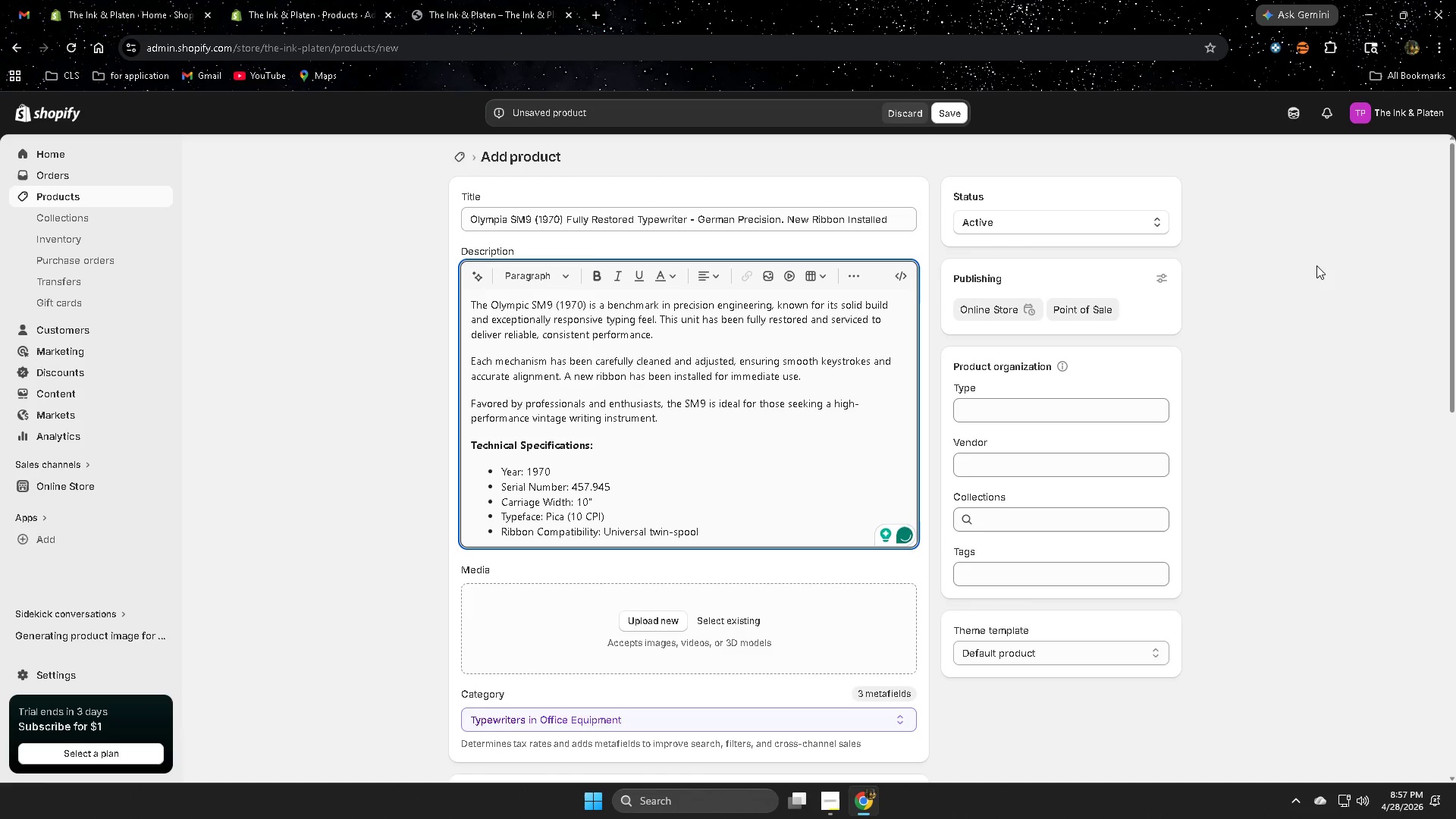 
wait(6.84)
 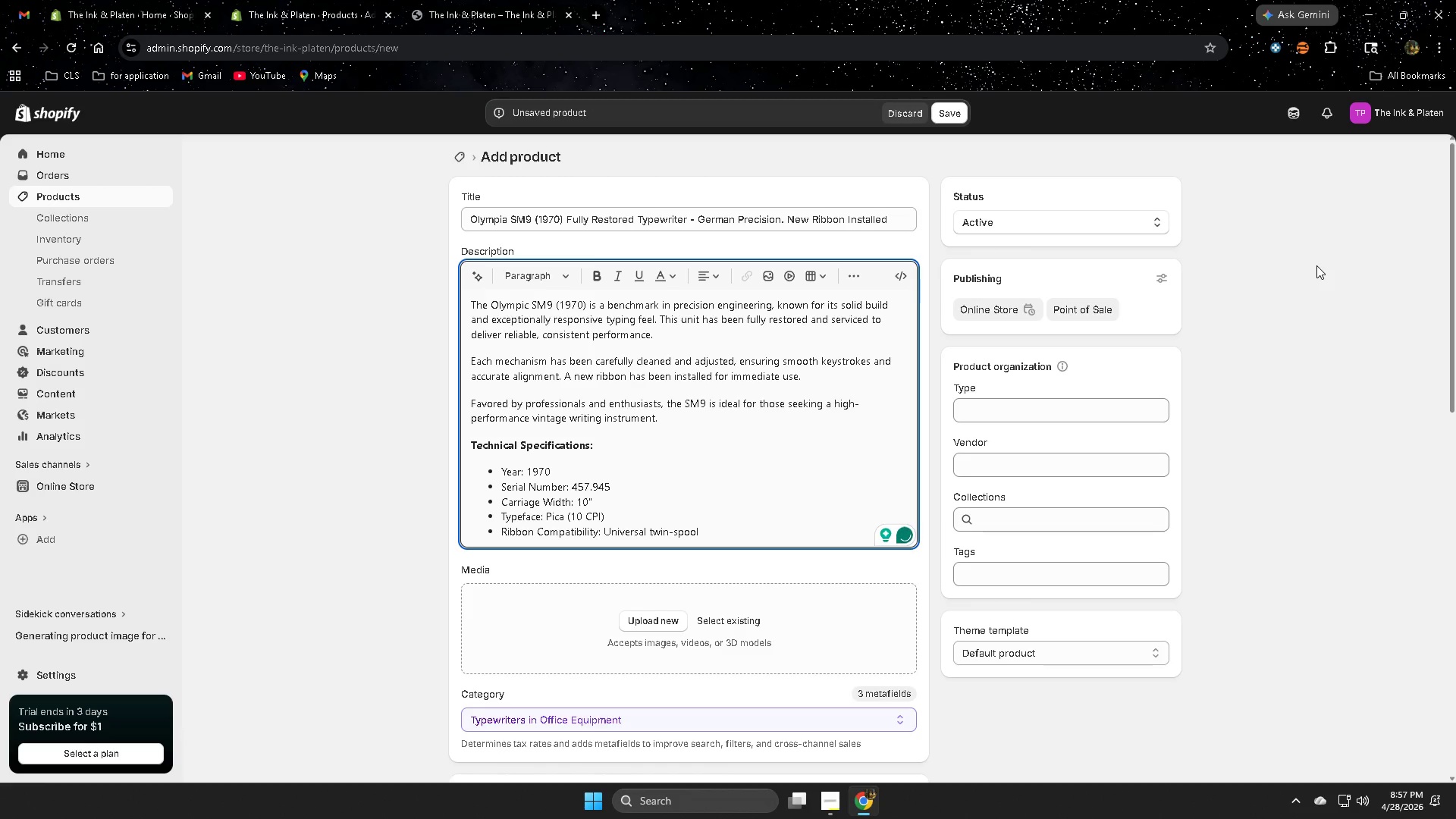 
key(Enter)
 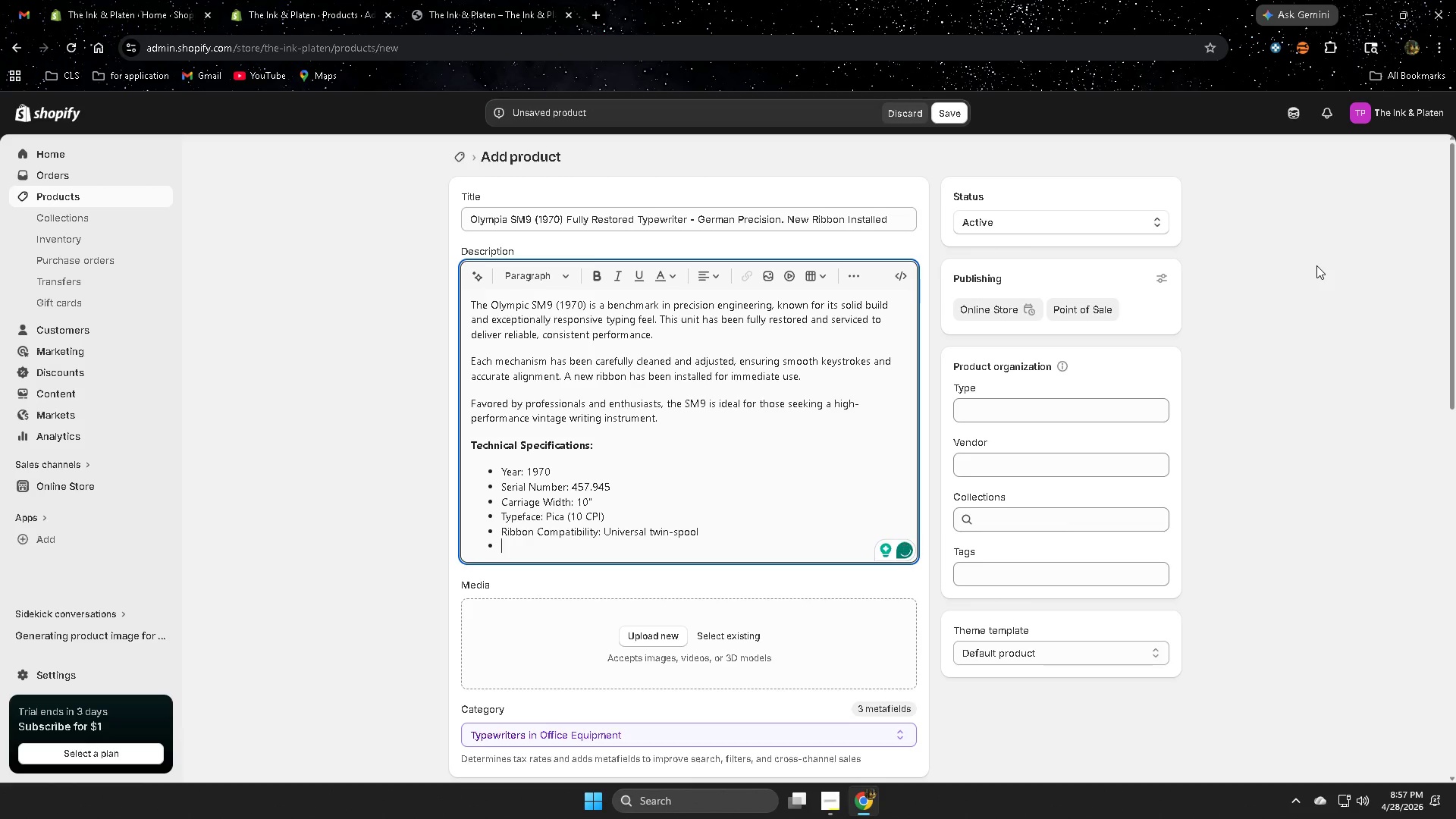 
type(Conm)
key(Backspace)
type(dot)
key(Backspace)
key(Backspace)
type(ition: Fully restored)
 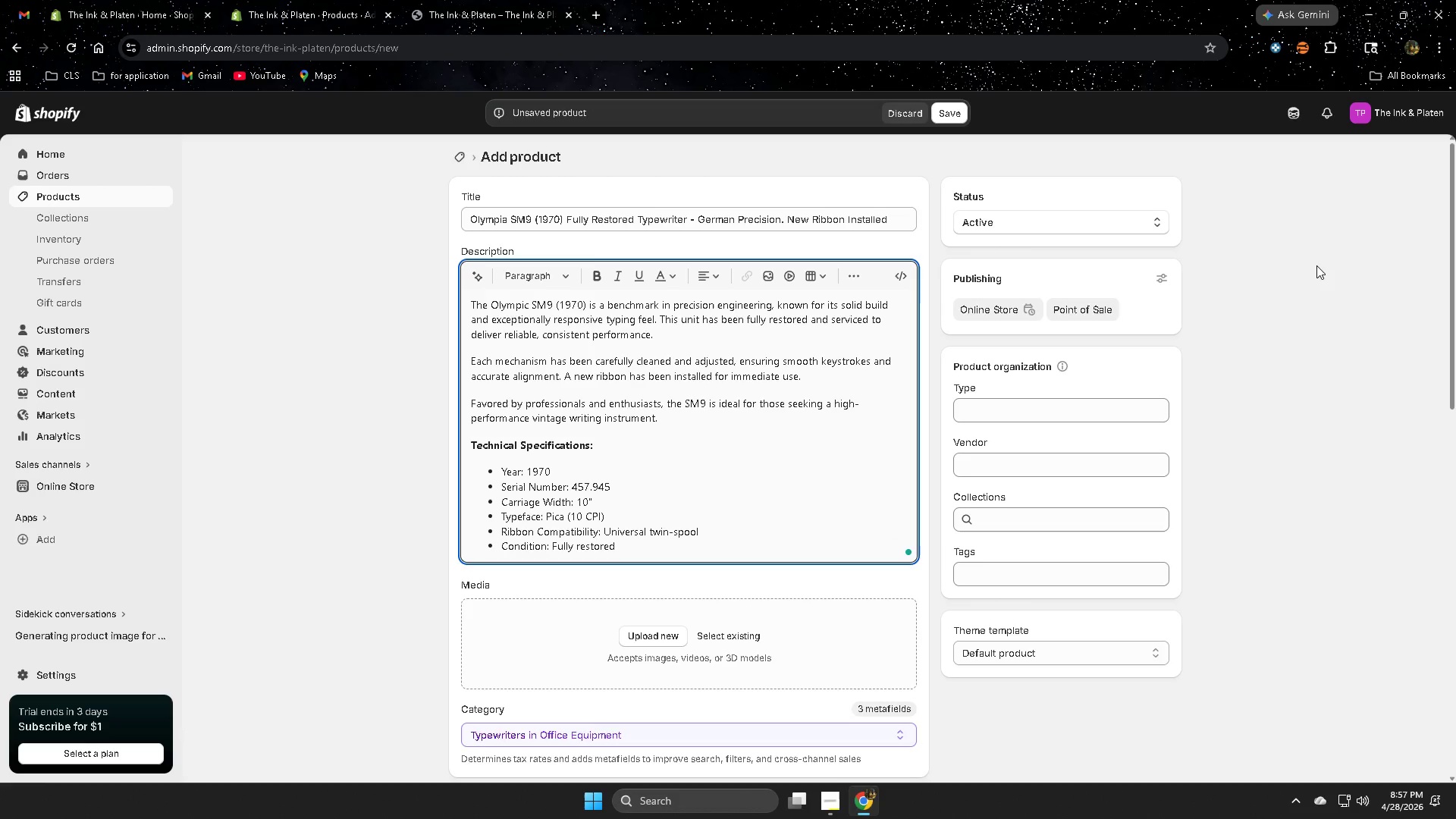 
wait(13.25)
 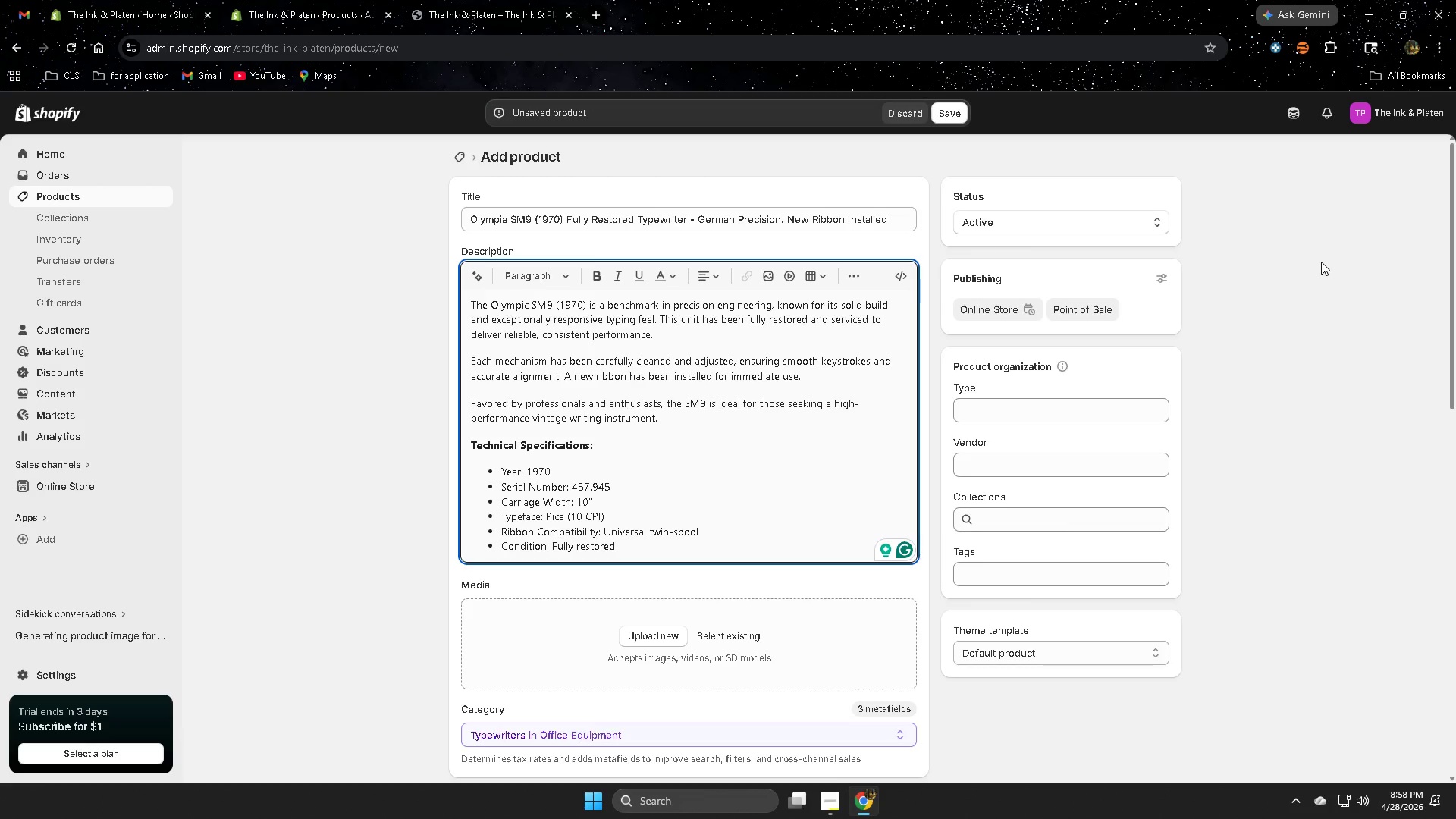 
scroll: coordinate [1125, 670], scroll_direction: down, amount: 1.0
 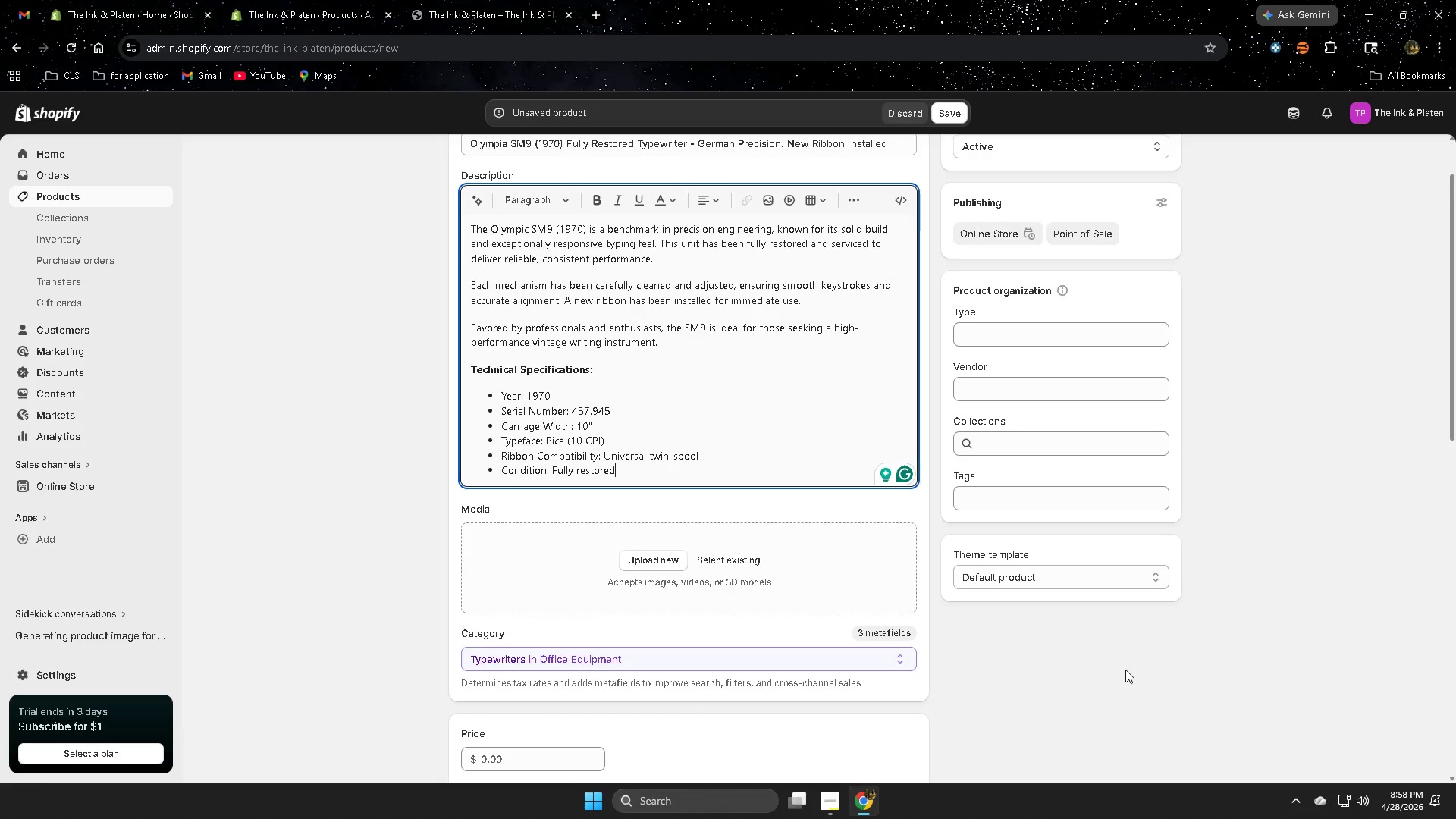 
wait(7.45)
 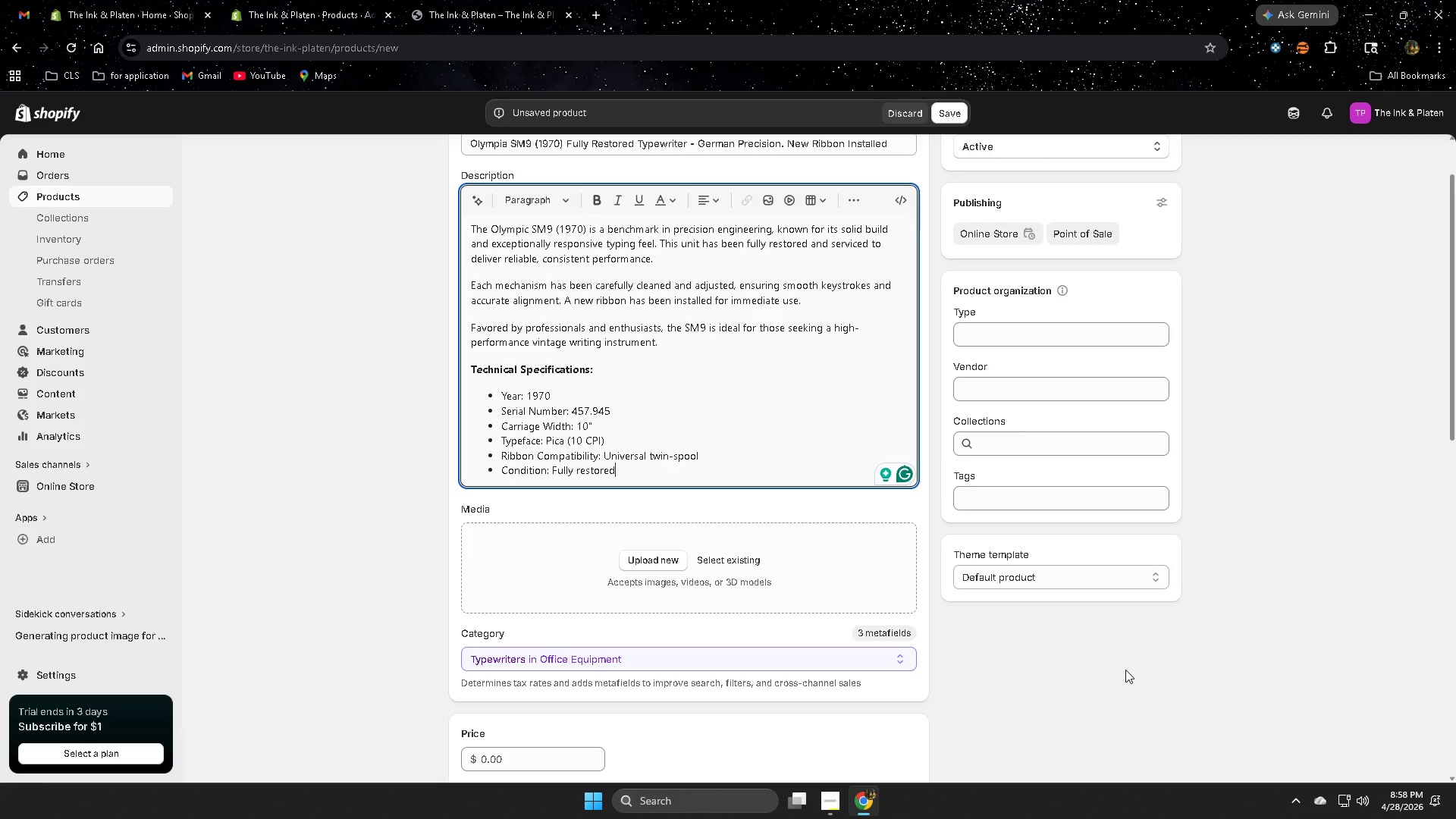 
scroll: coordinate [1164, 645], scroll_direction: down, amount: 6.0
 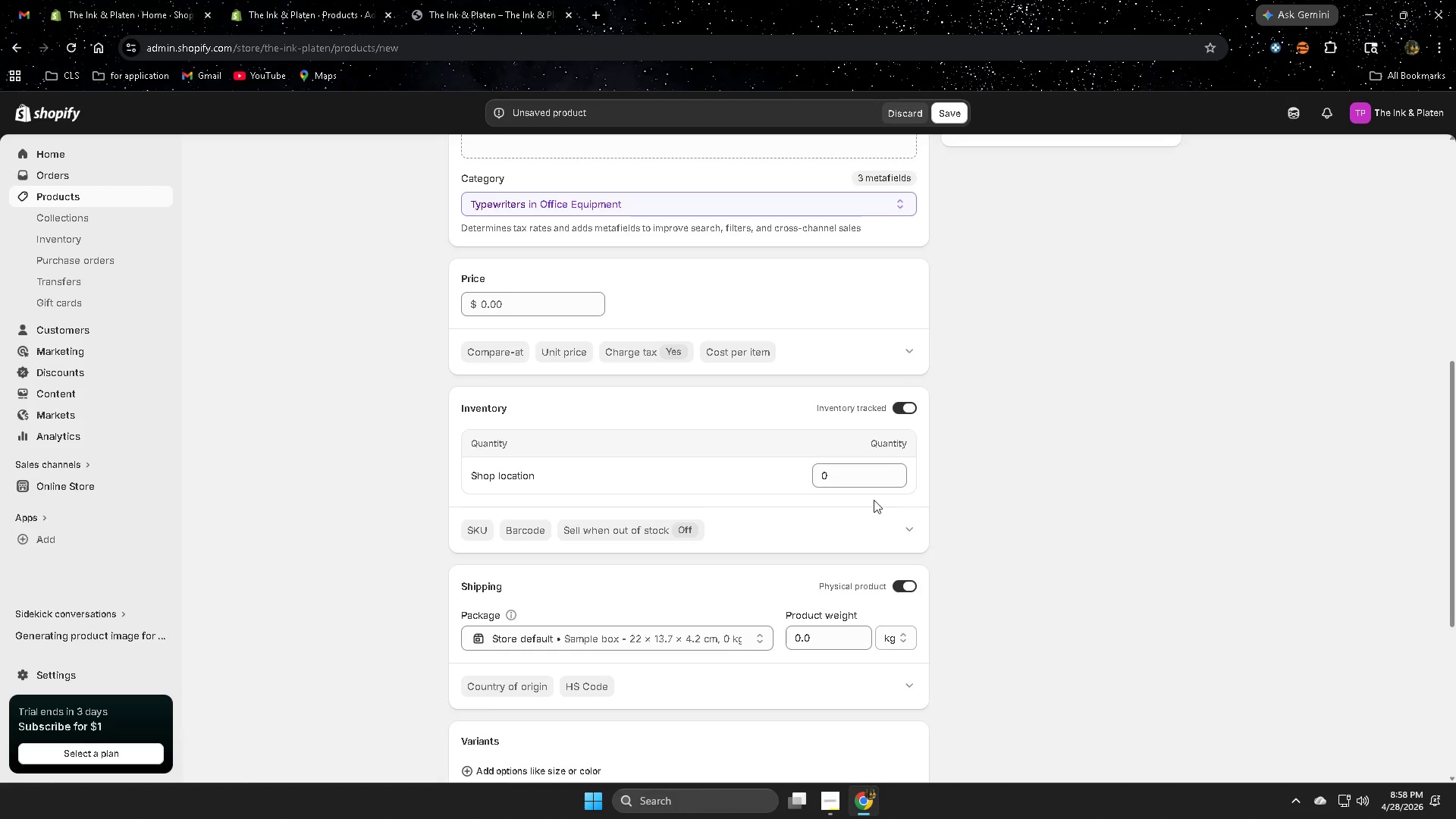 
left_click([850, 476])
 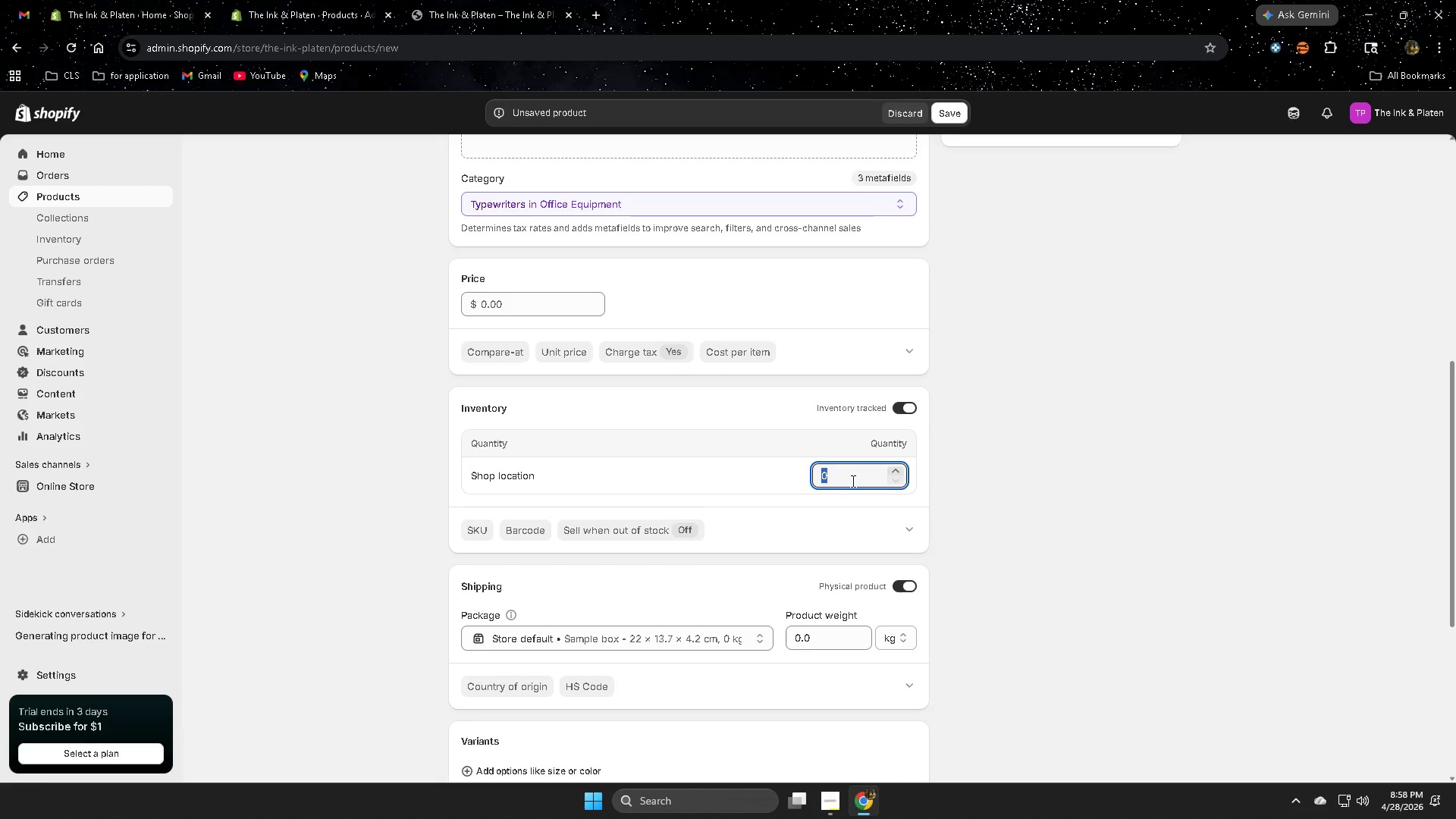 
key(Numpad3)
 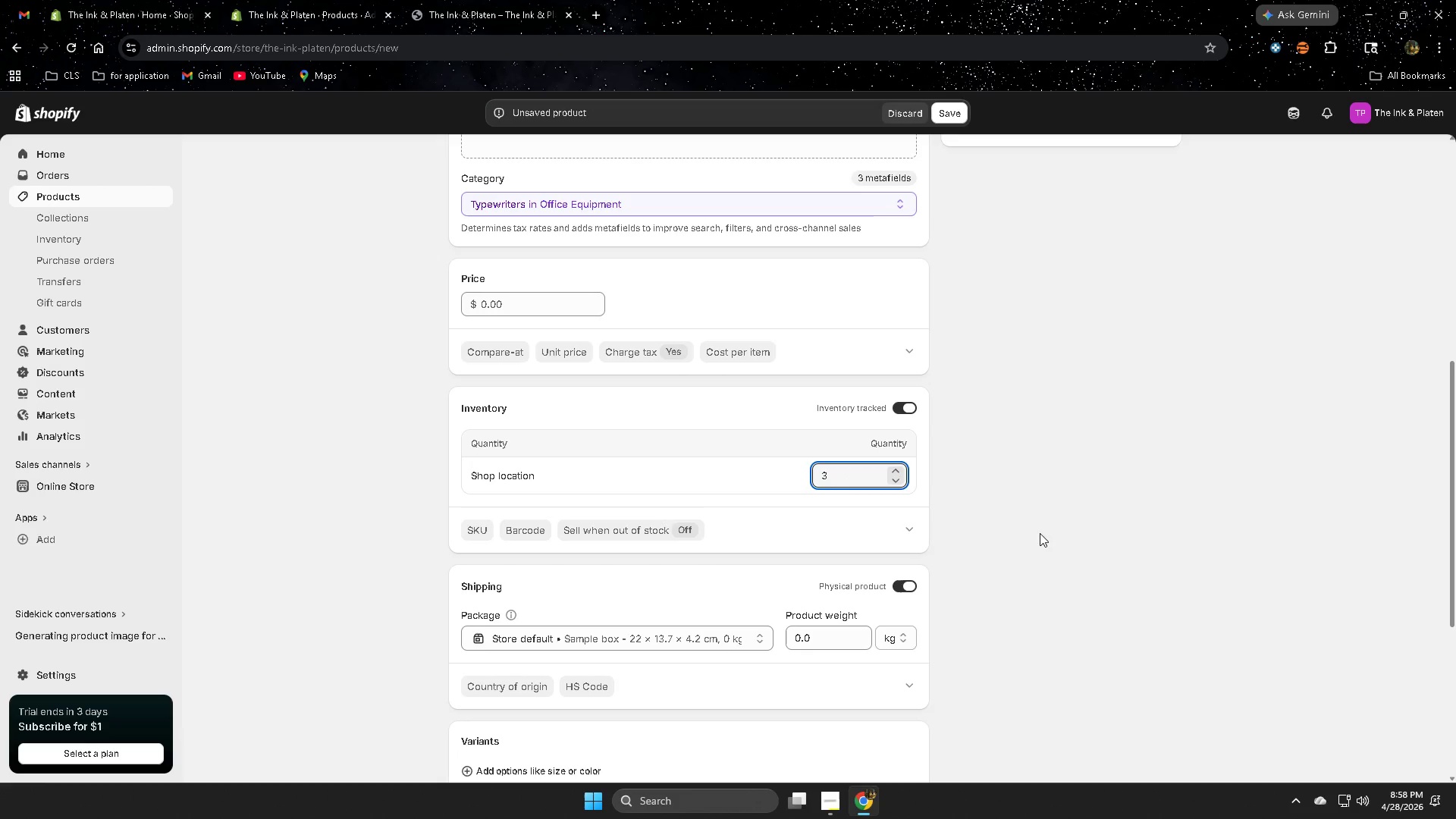 
left_click([1101, 548])
 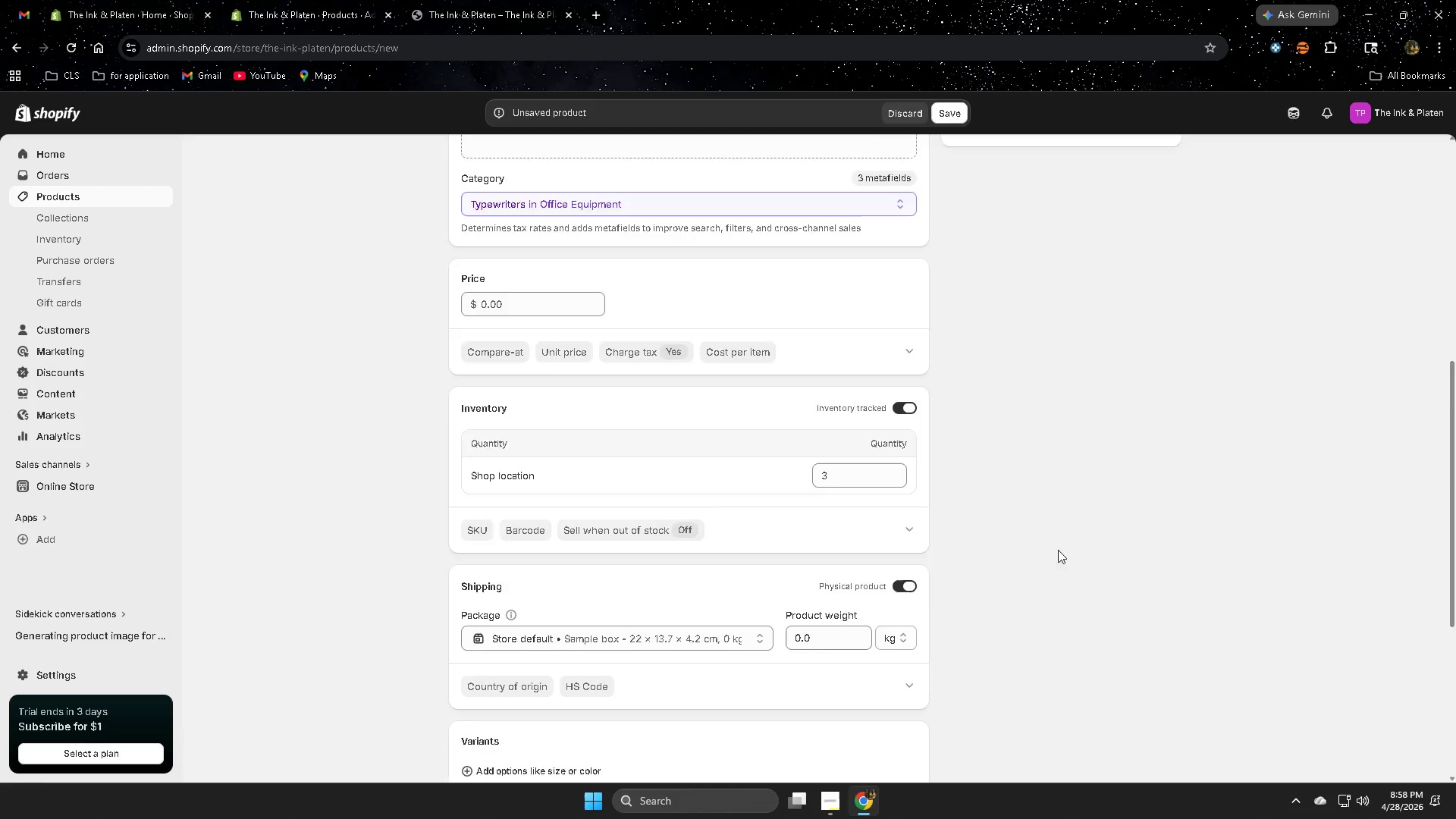 
scroll: coordinate [1018, 550], scroll_direction: down, amount: 5.0
 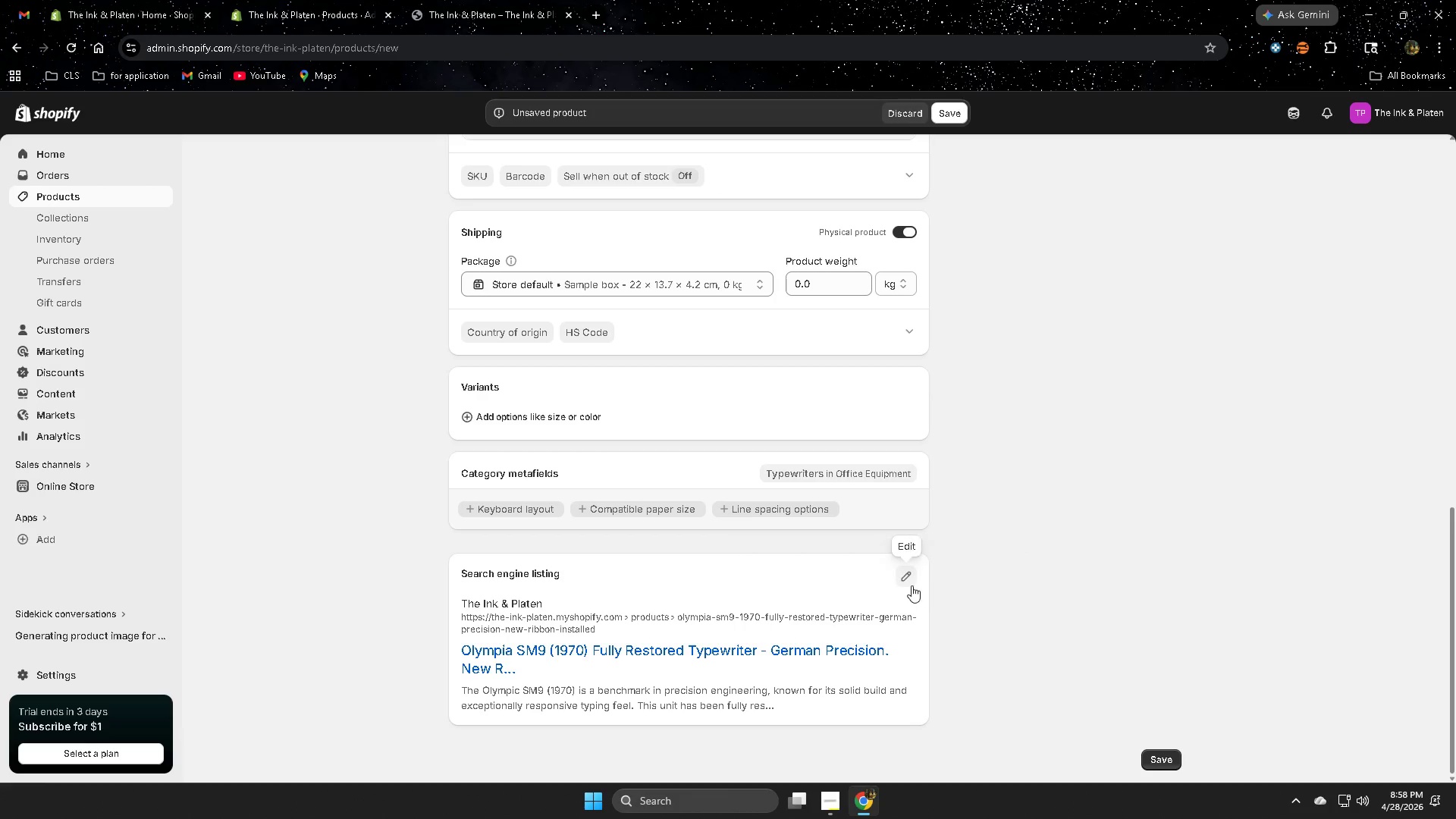 
left_click([907, 580])
 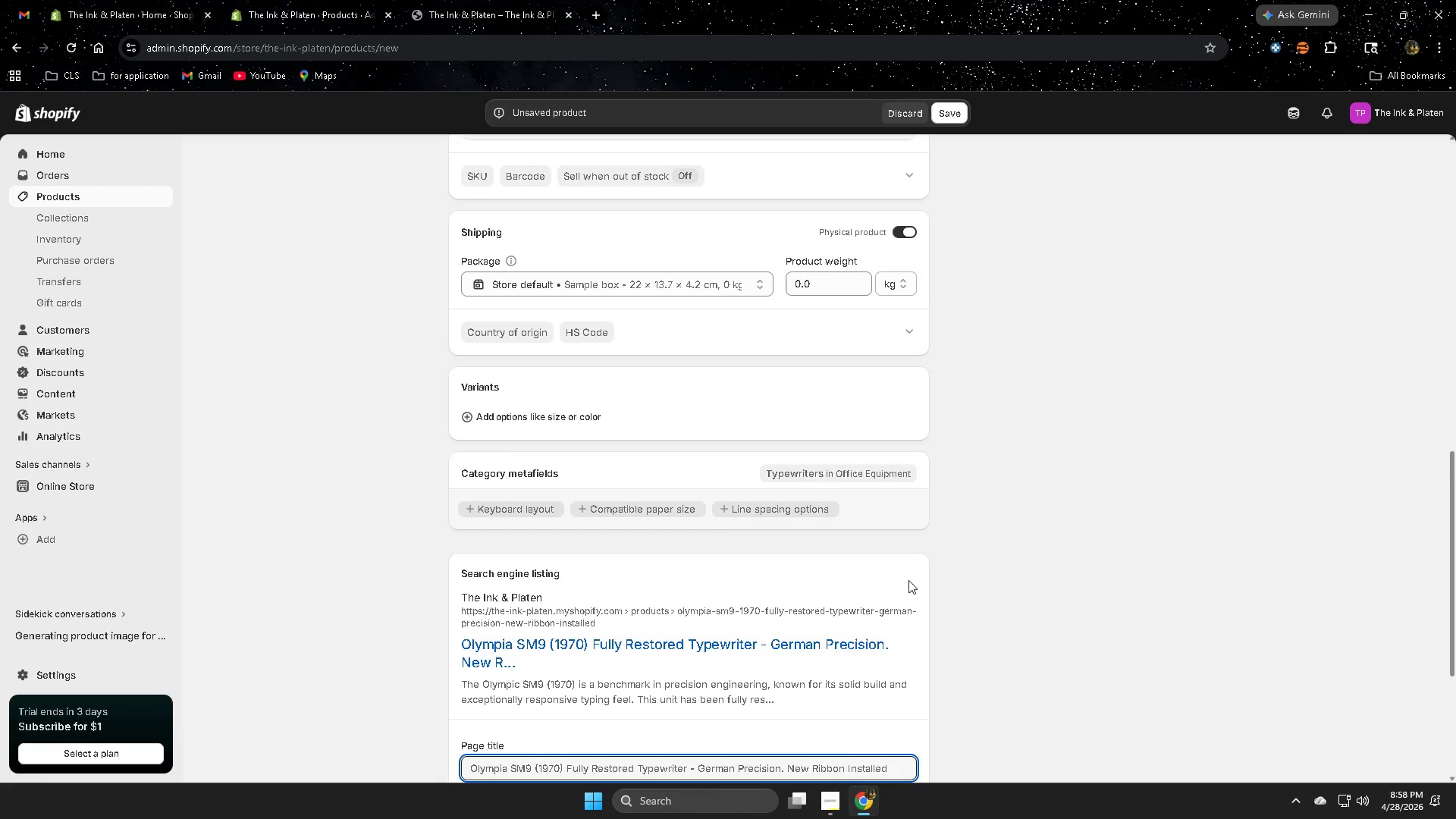 
scroll: coordinate [909, 580], scroll_direction: down, amount: 5.0
 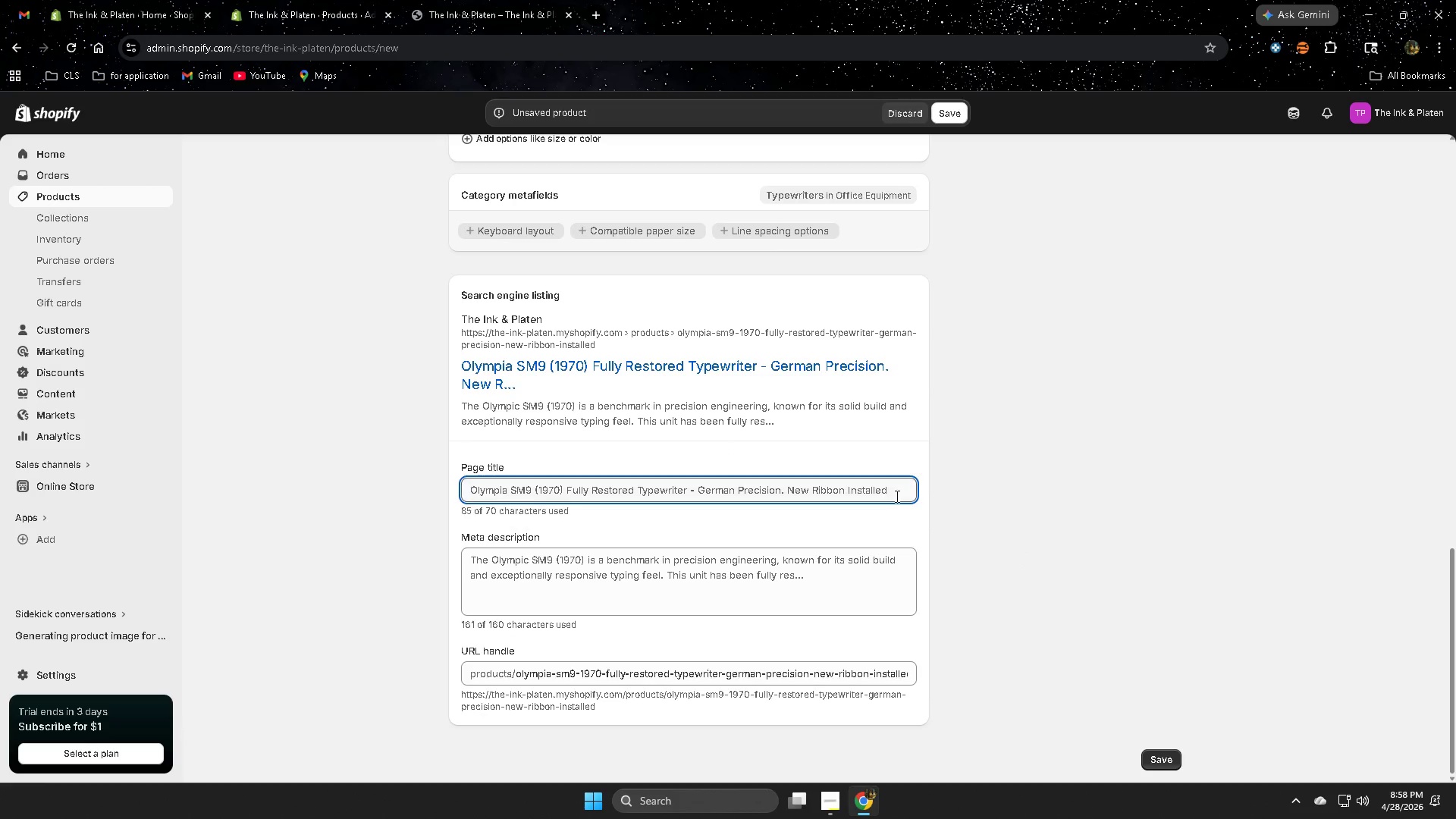 
double_click([896, 496])
 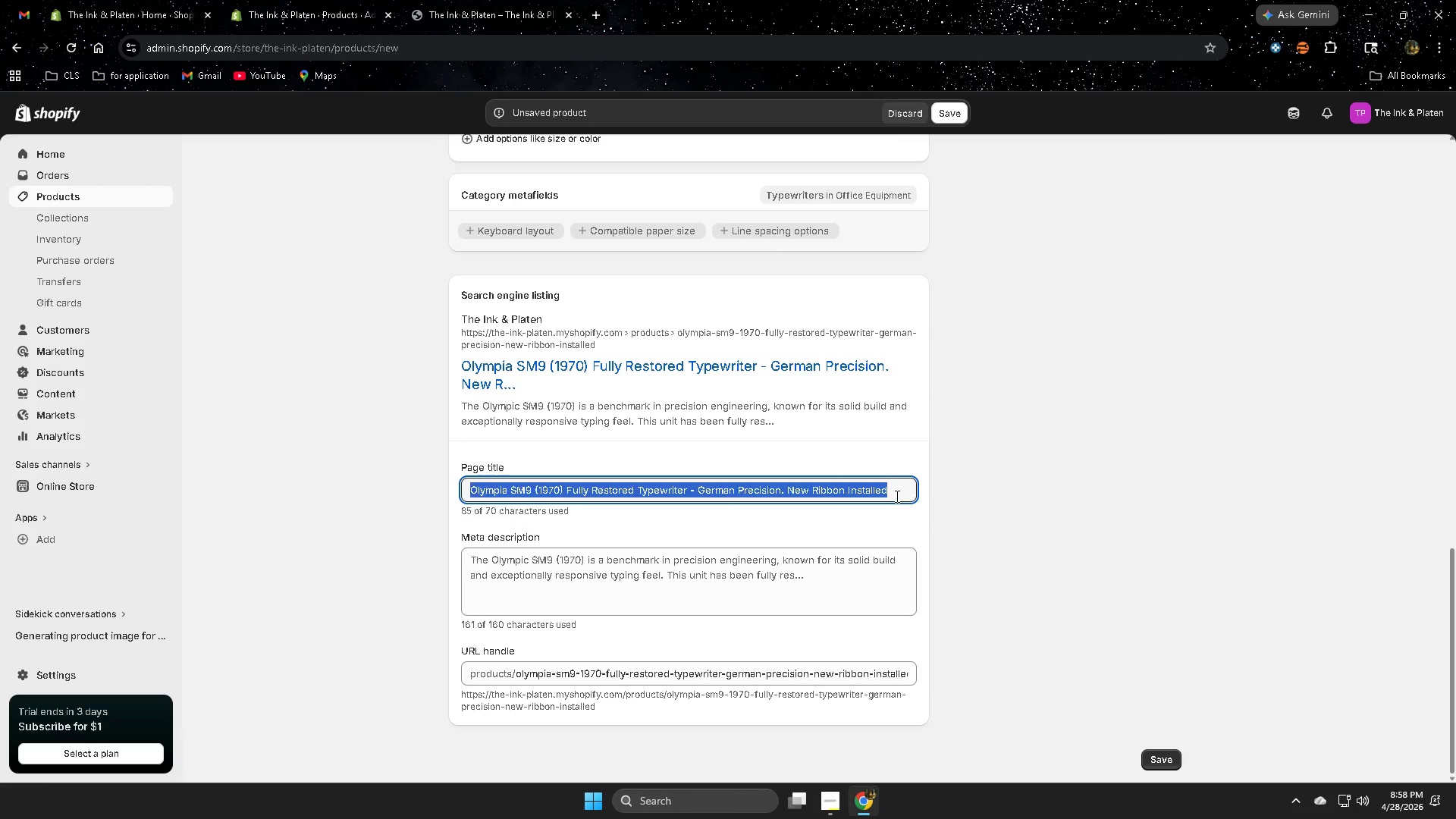 
triple_click([896, 496])
 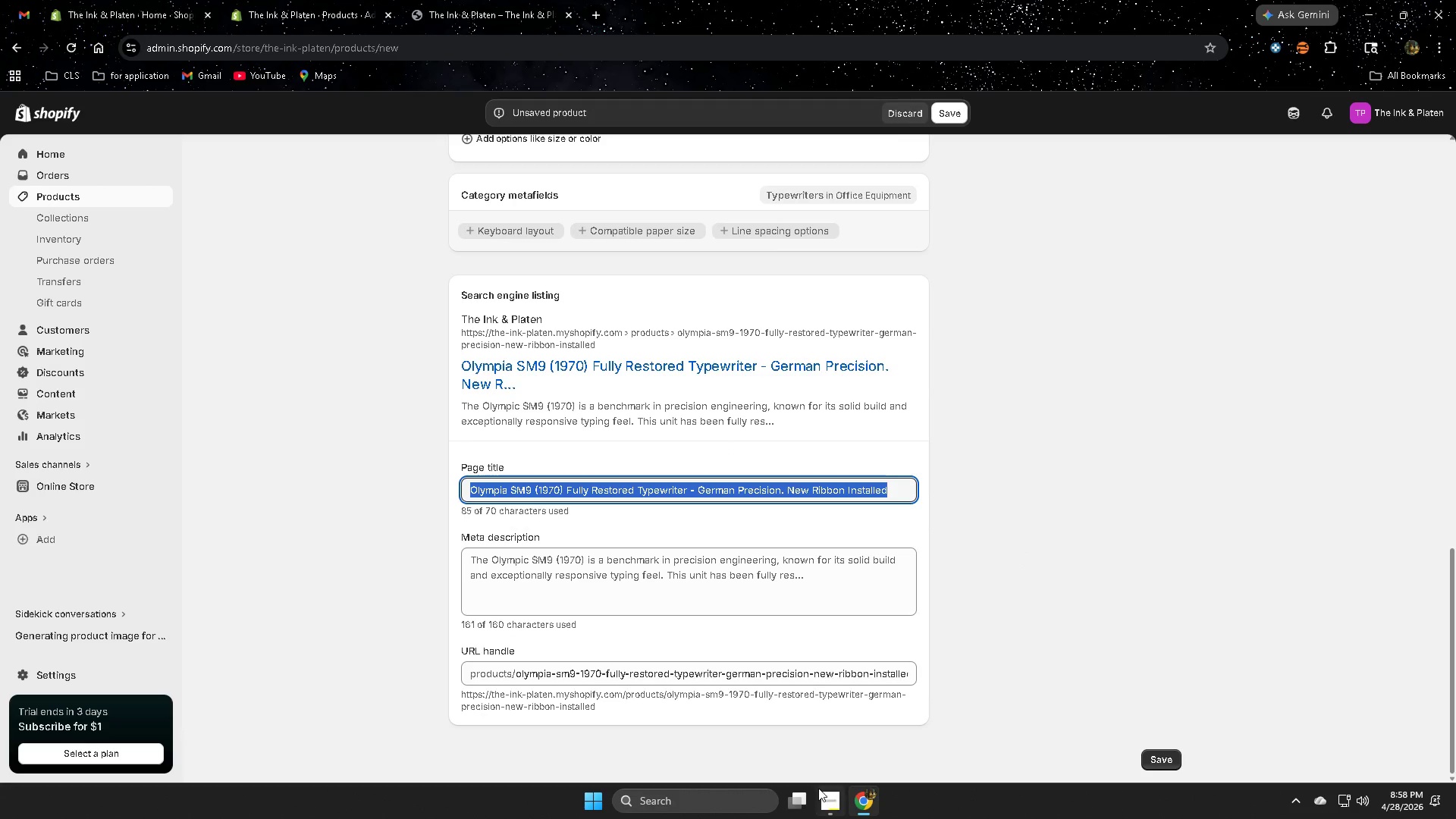 
left_click([829, 806])